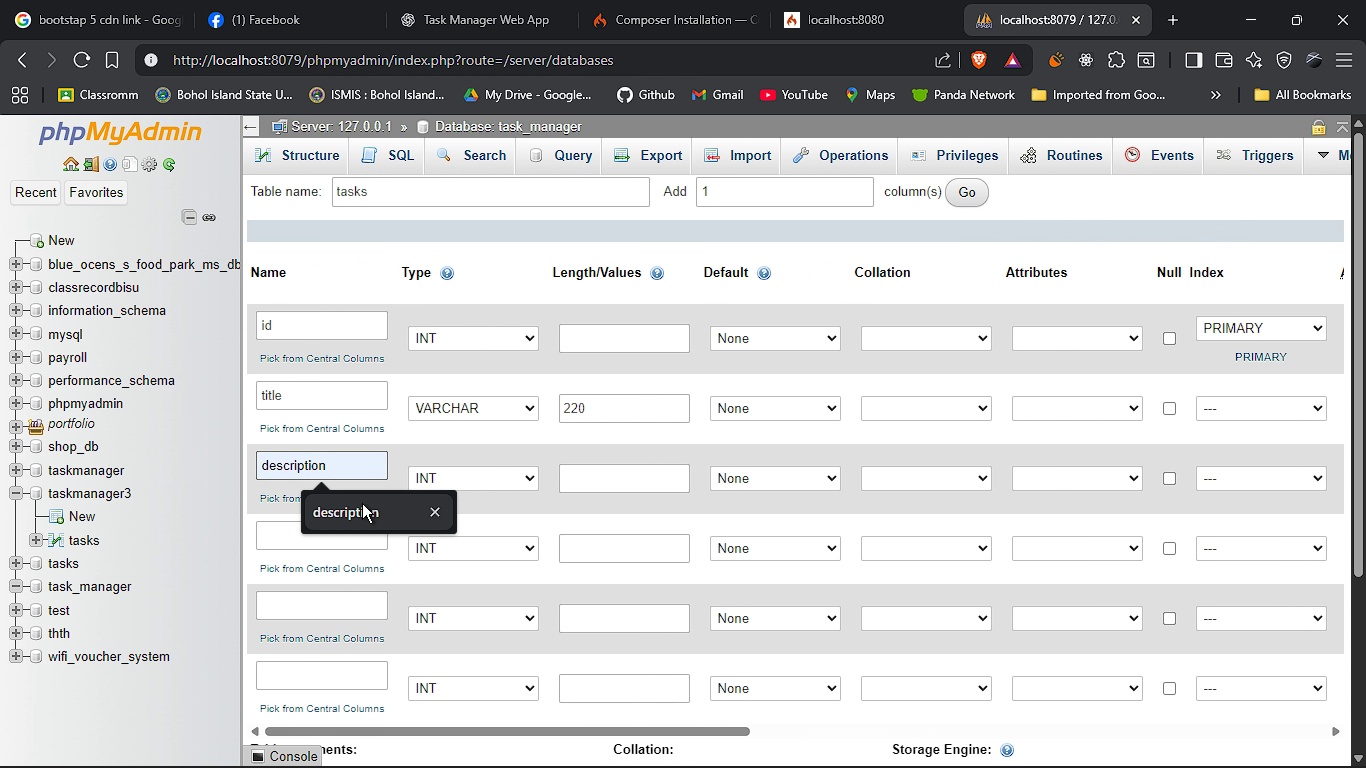 
left_click([362, 503])
 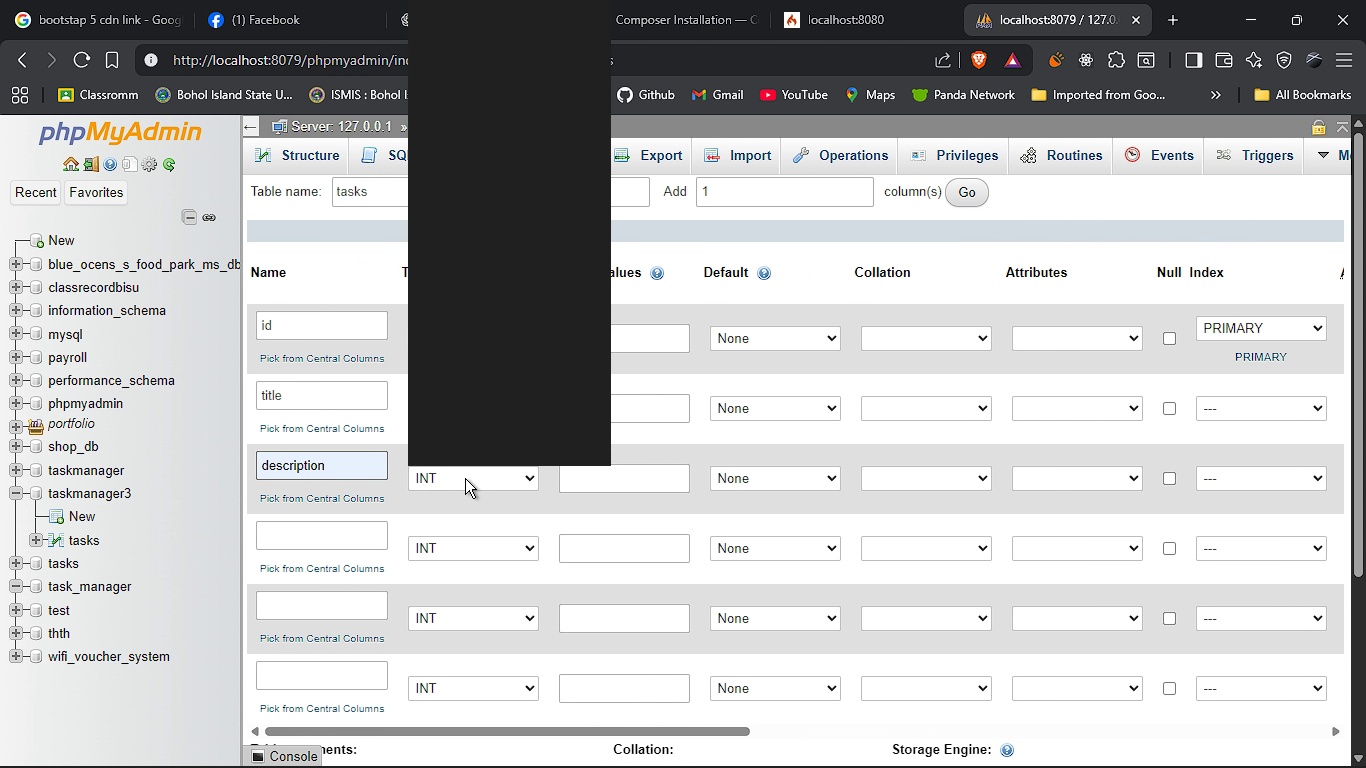 
left_click([465, 478])
 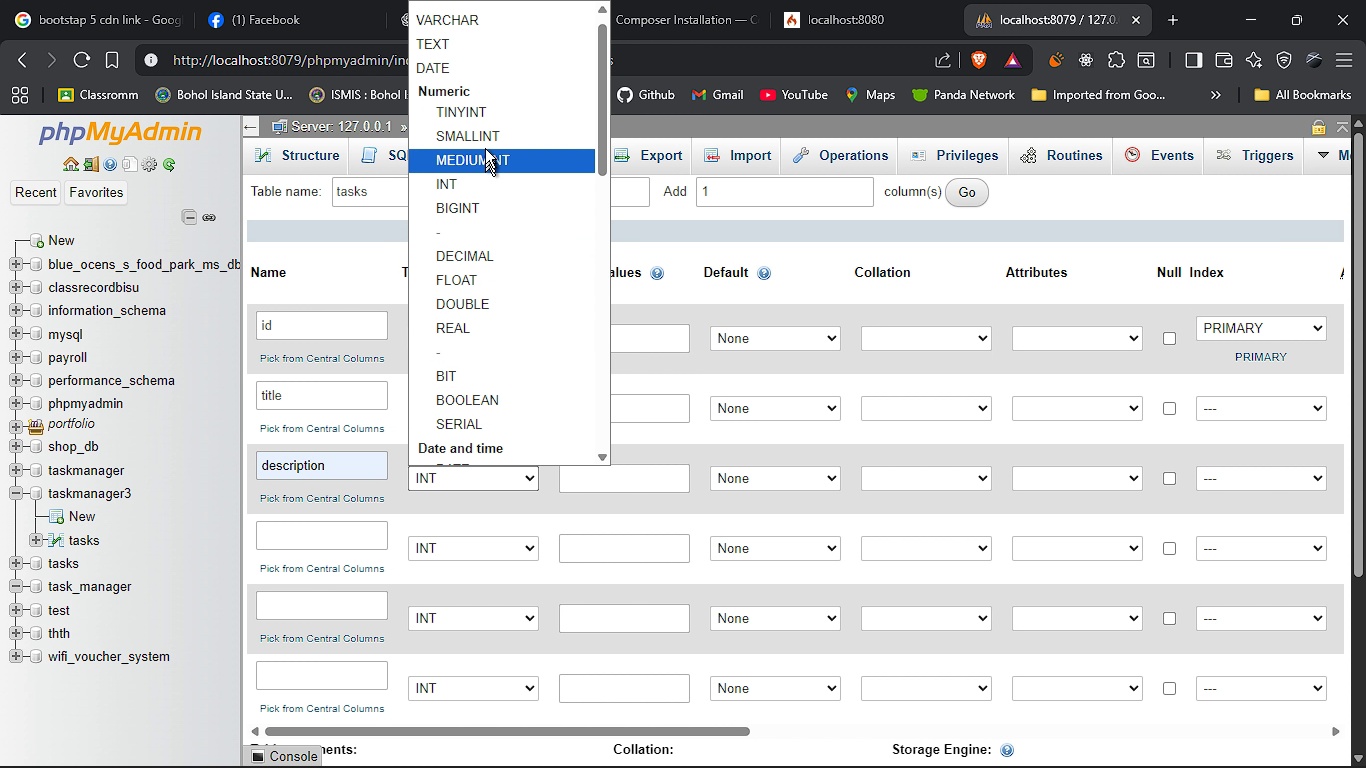 
mouse_move([491, 179])
 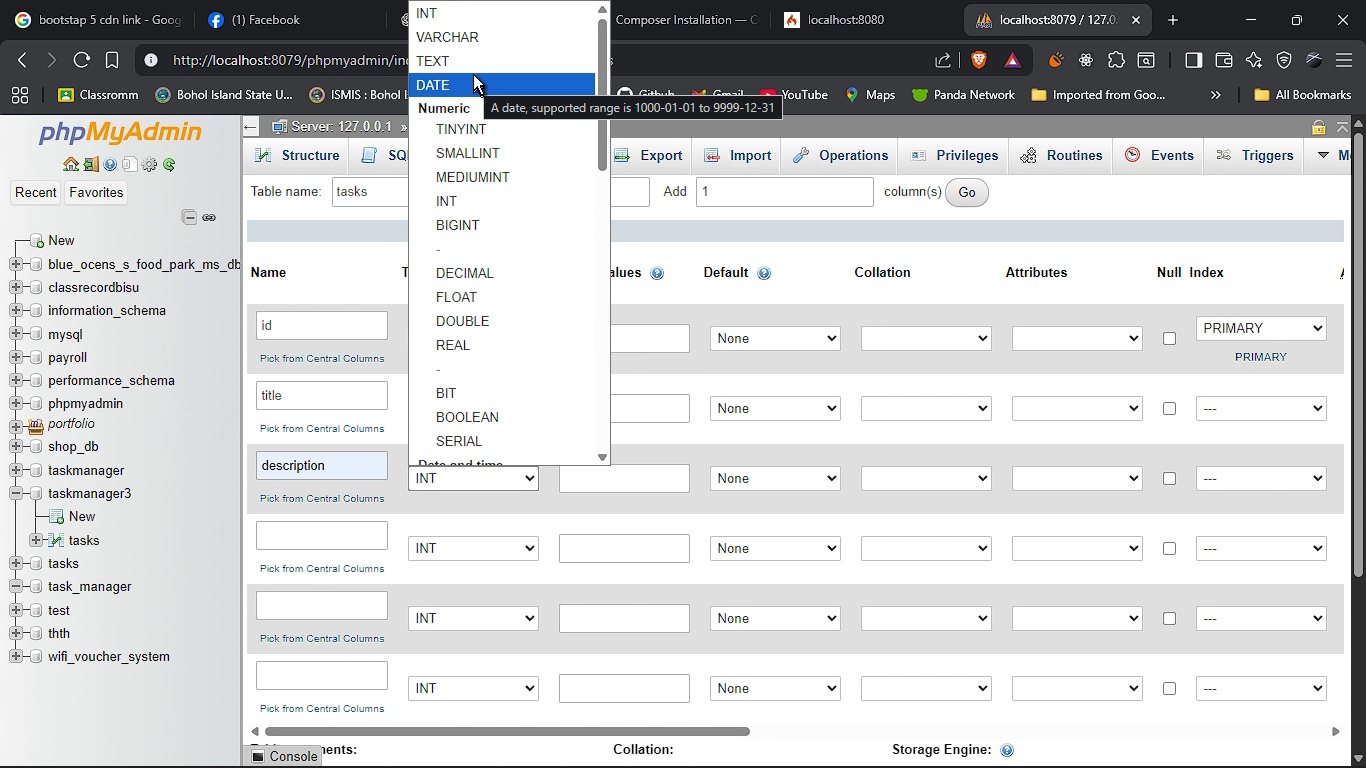 
left_click([473, 72])
 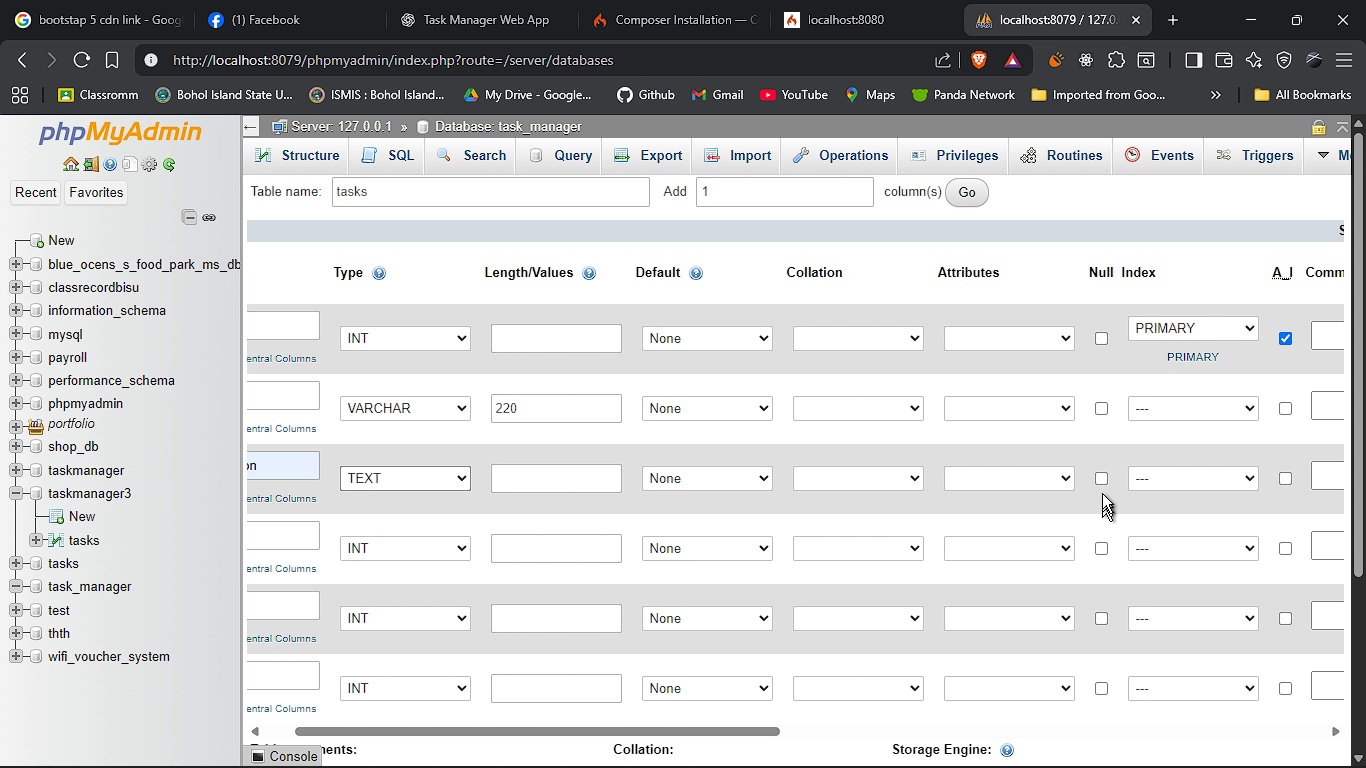 
left_click([1097, 480])
 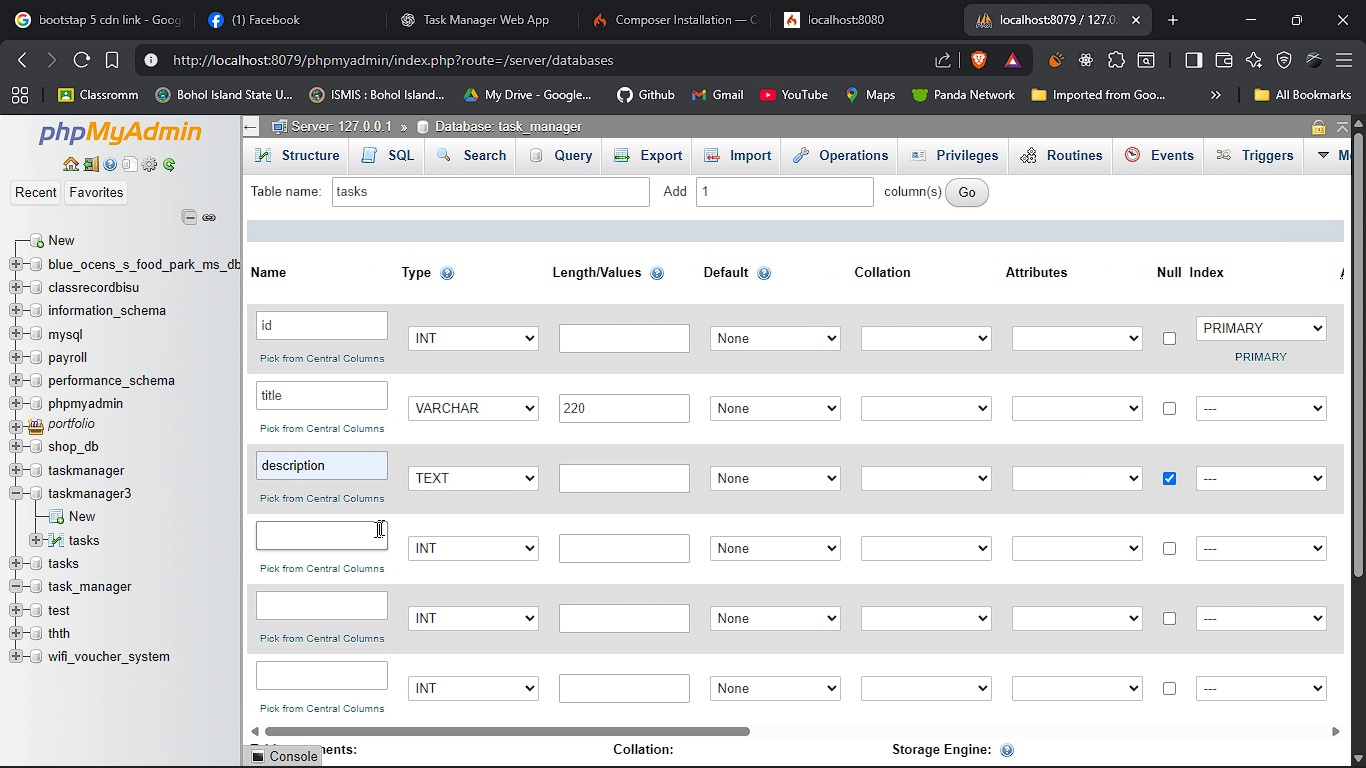 
left_click([355, 535])
 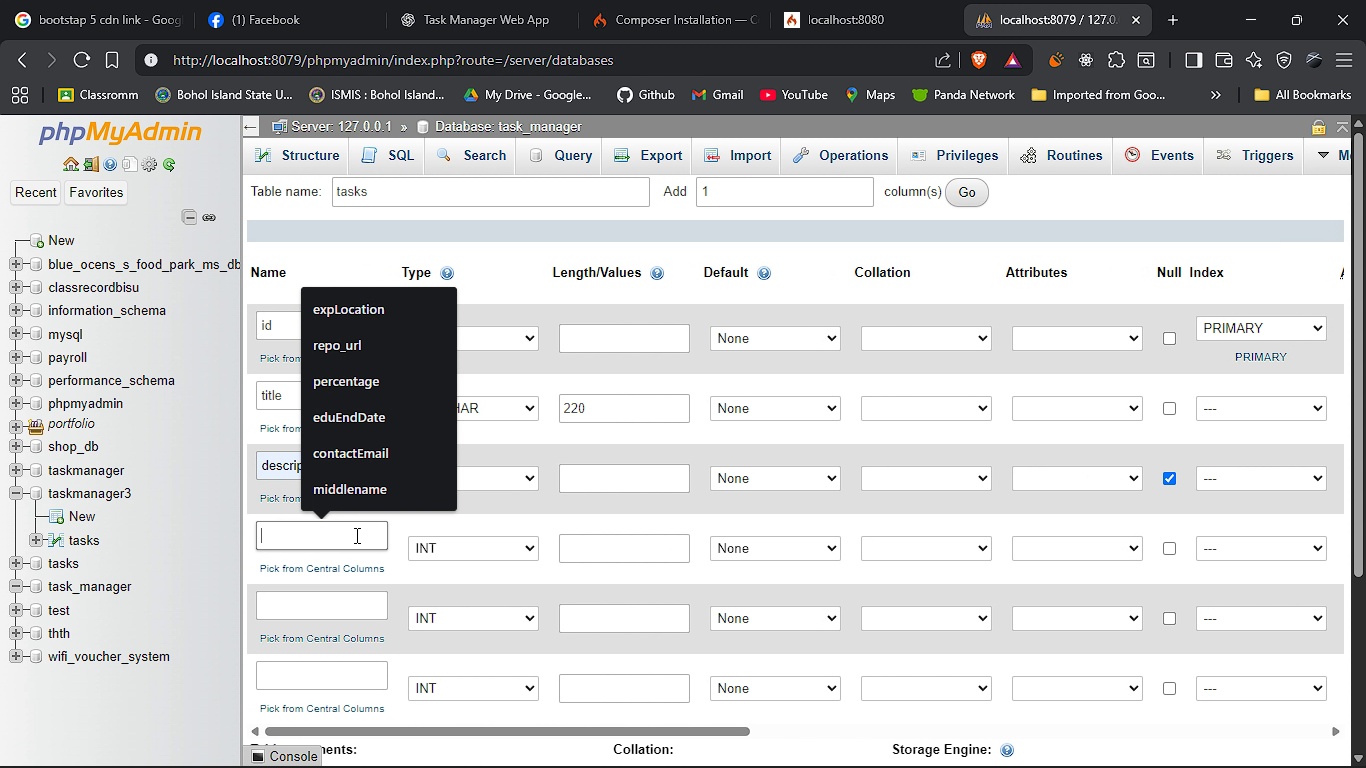 
wait(6.52)
 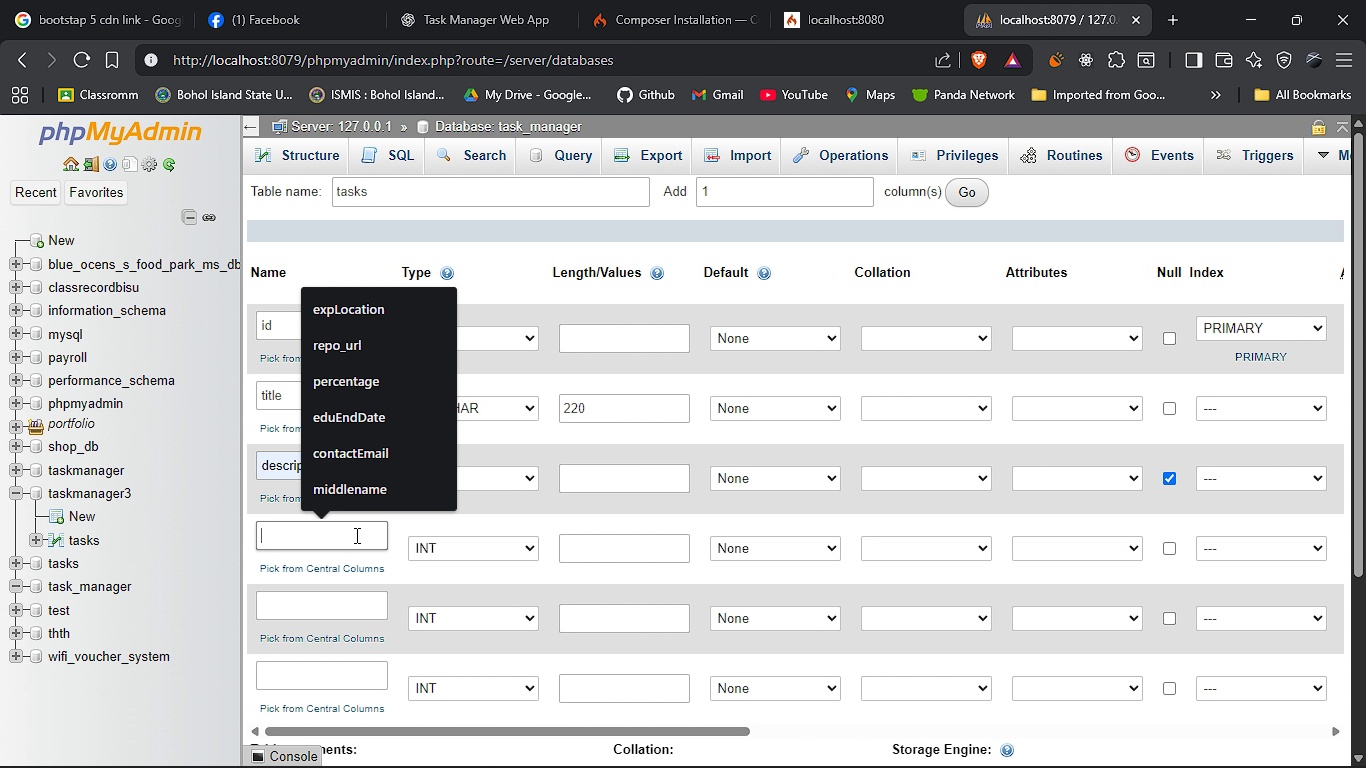 
type(id)
key(Backspace)
type(s_complee)
key(Backspace)
type(ted)
 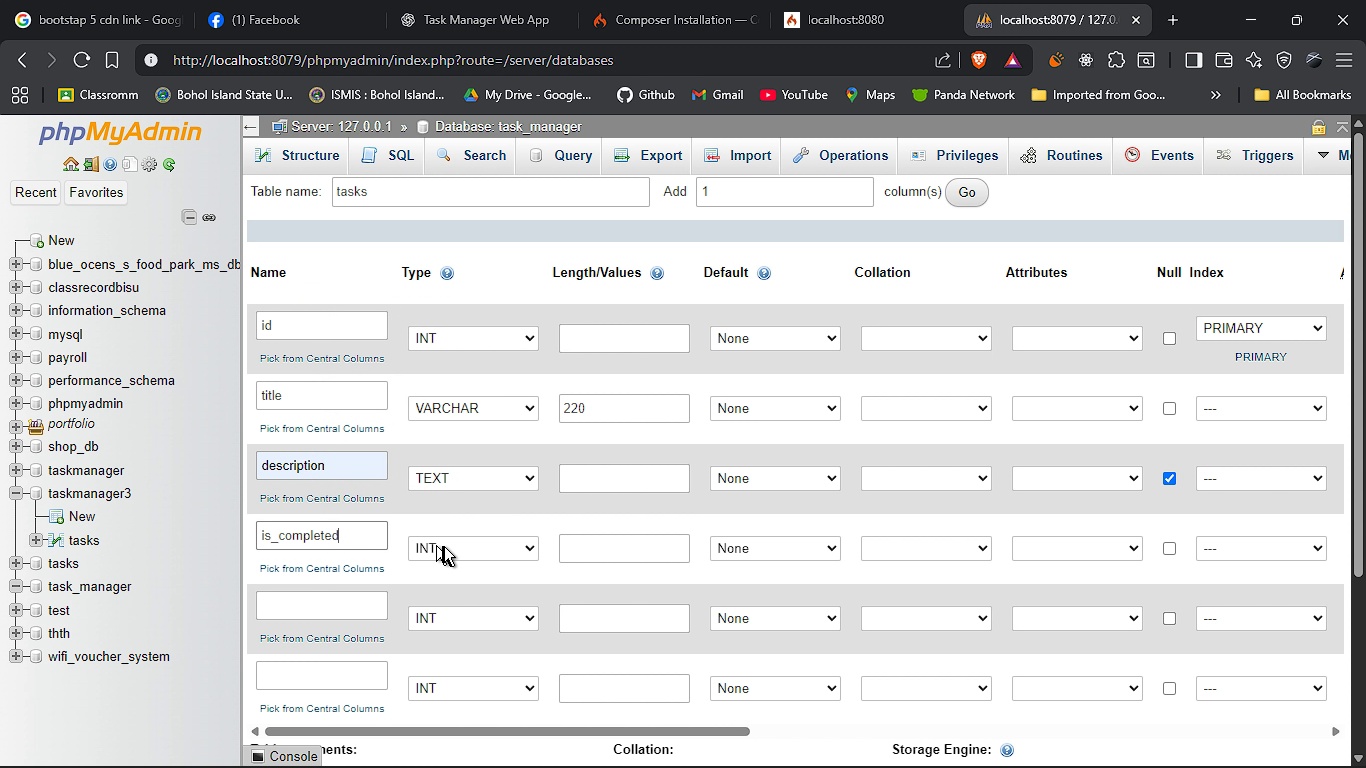 
left_click([460, 546])
 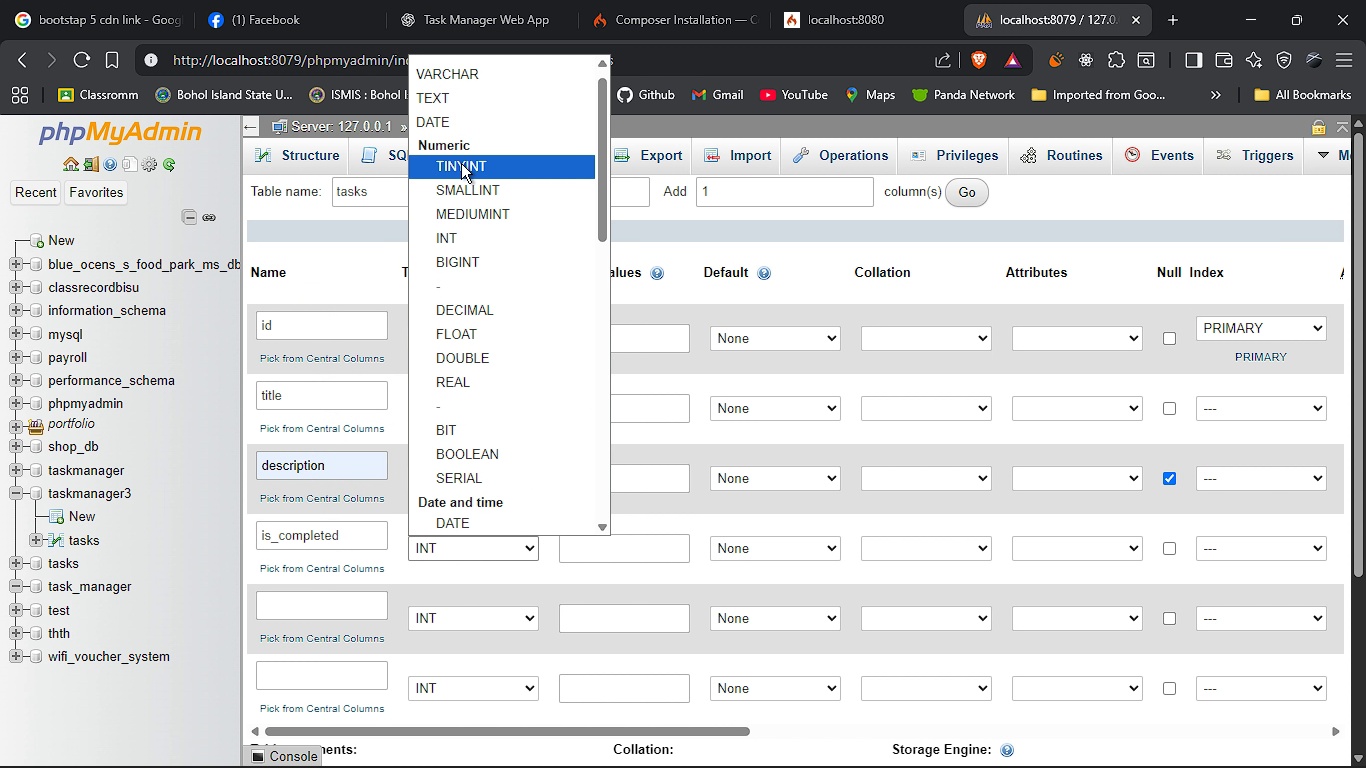 
left_click([461, 163])
 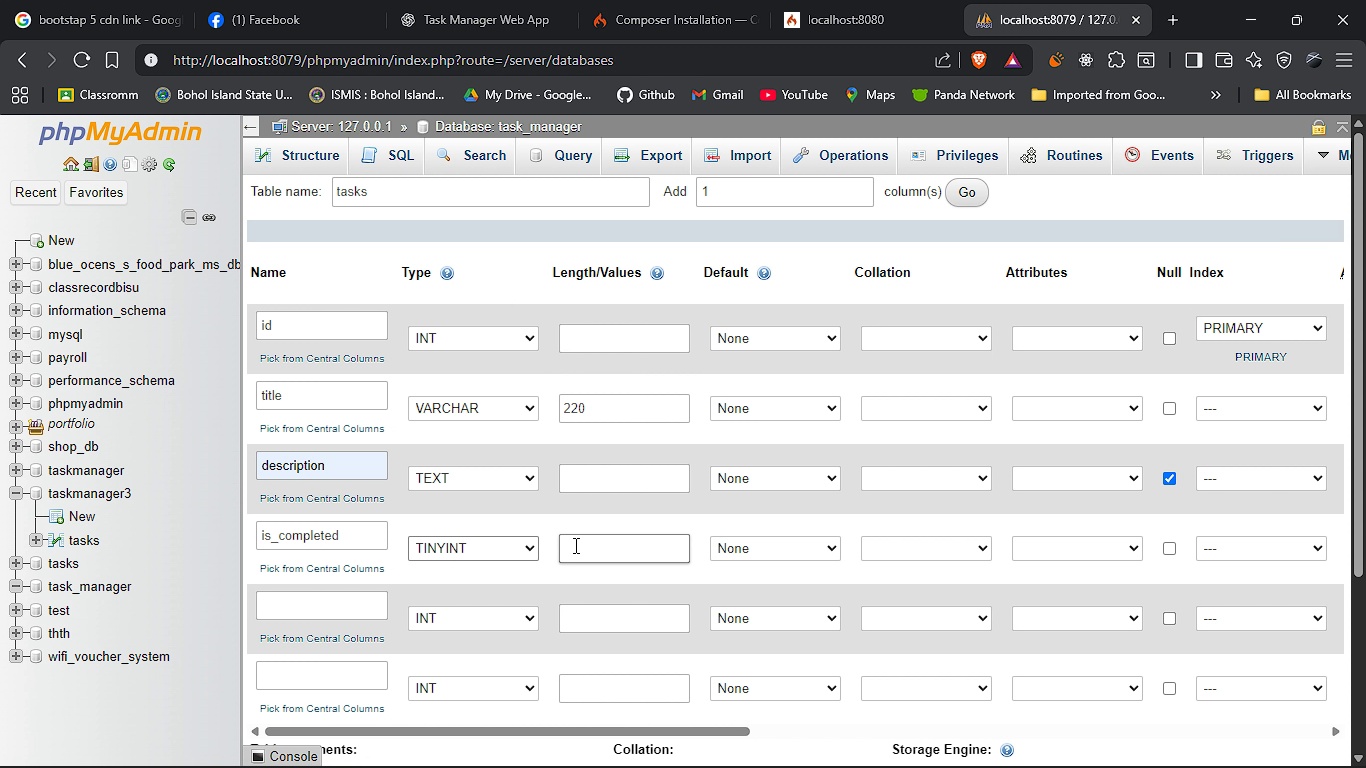 
left_click([574, 545])
 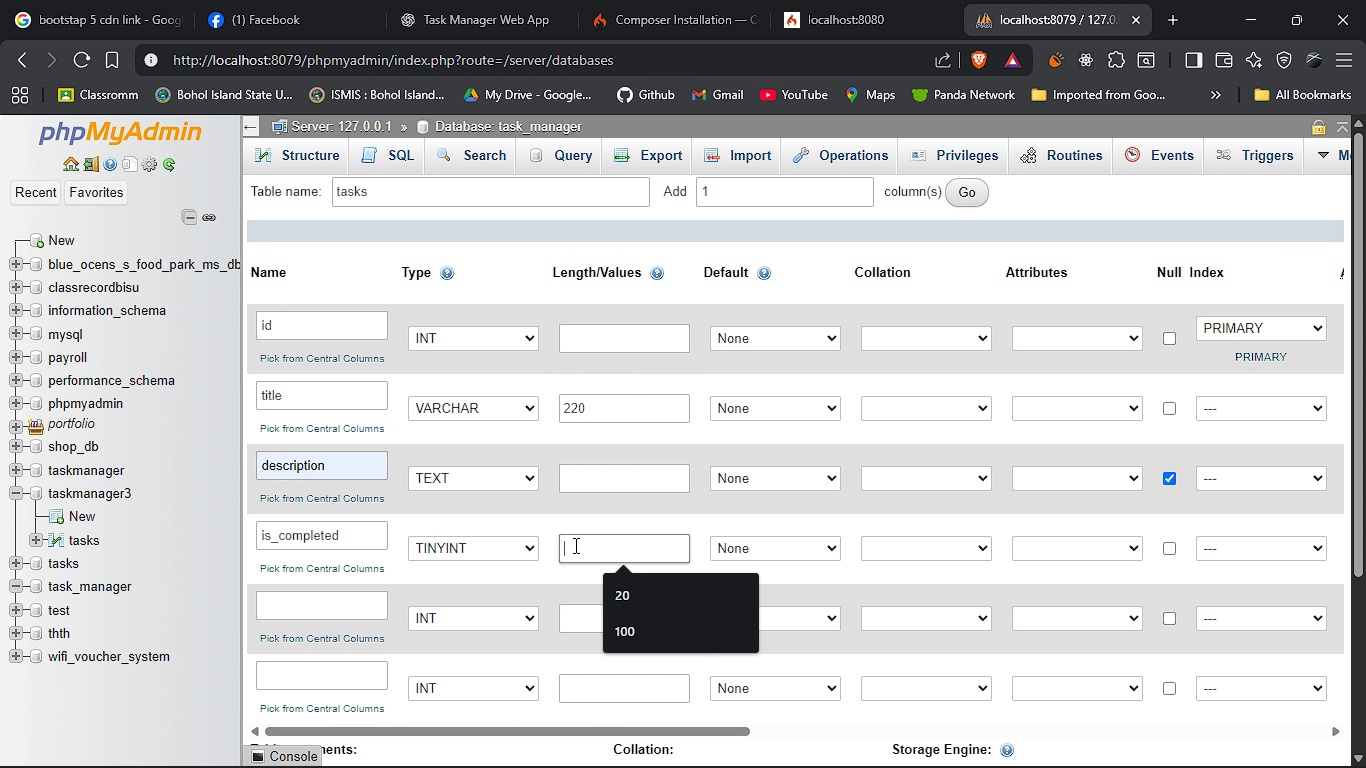 
key(1)
 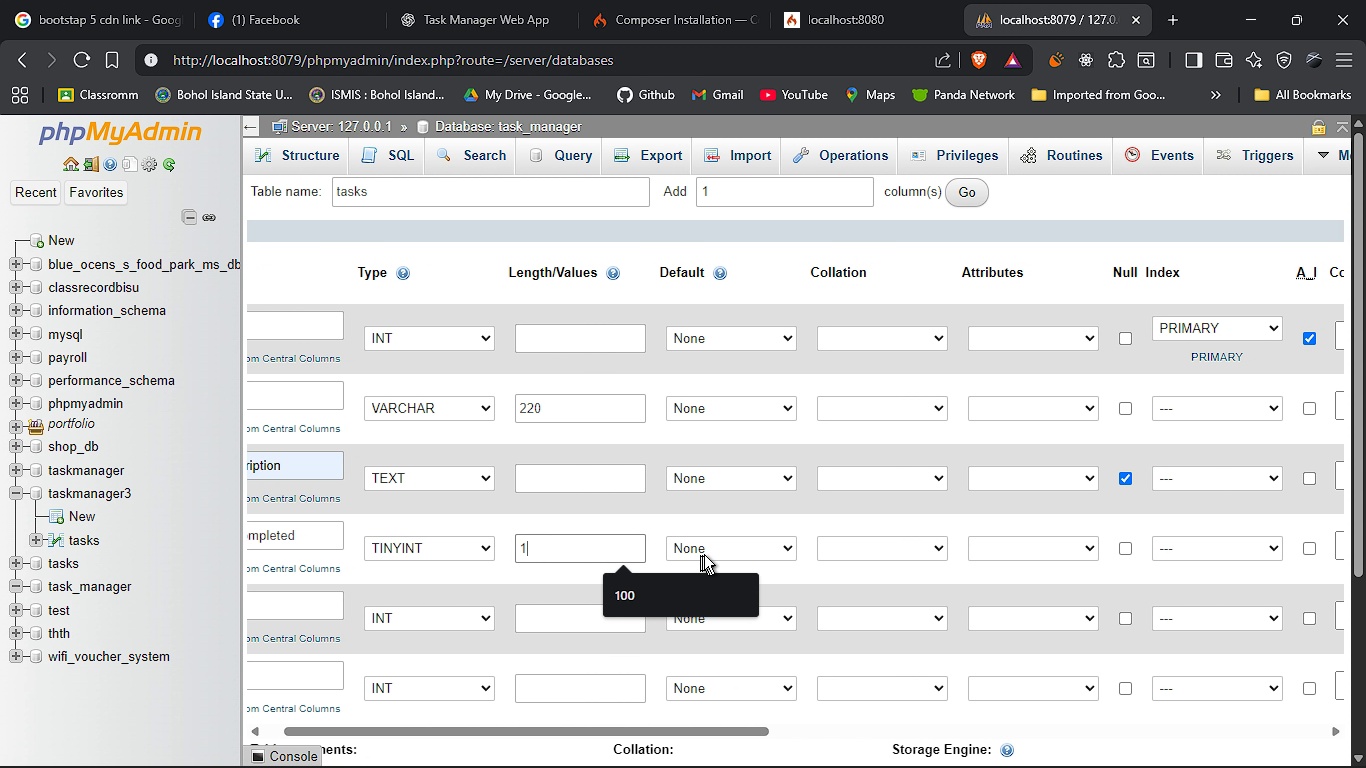 
left_click([711, 549])
 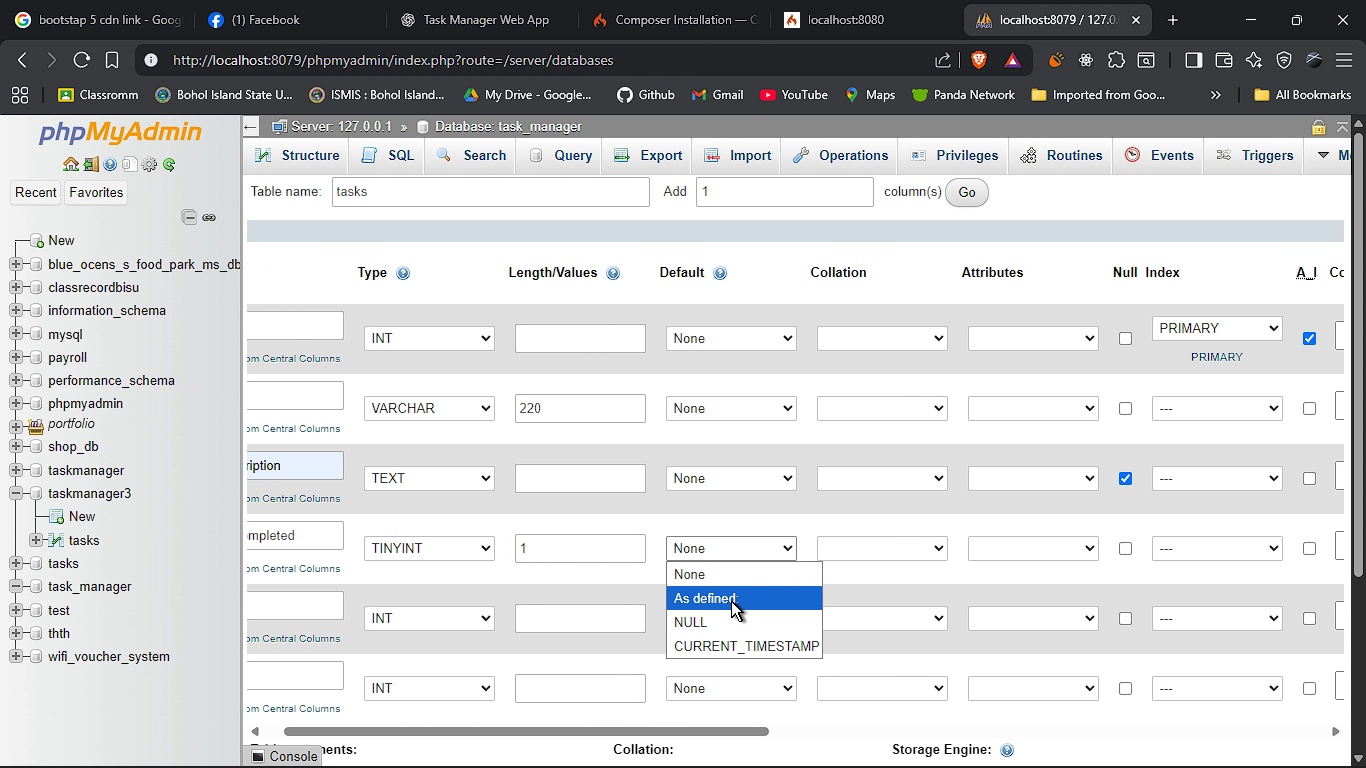 
left_click([731, 601])
 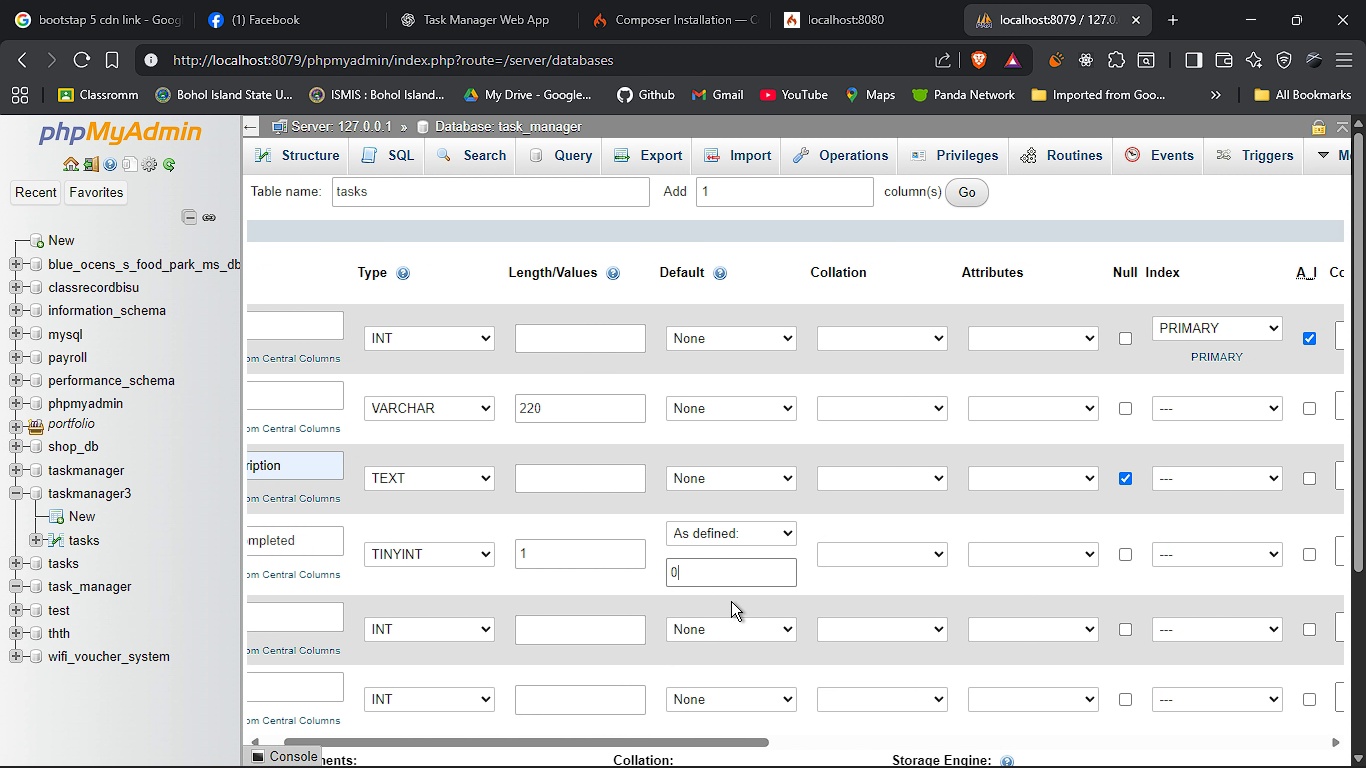 
key(0)
 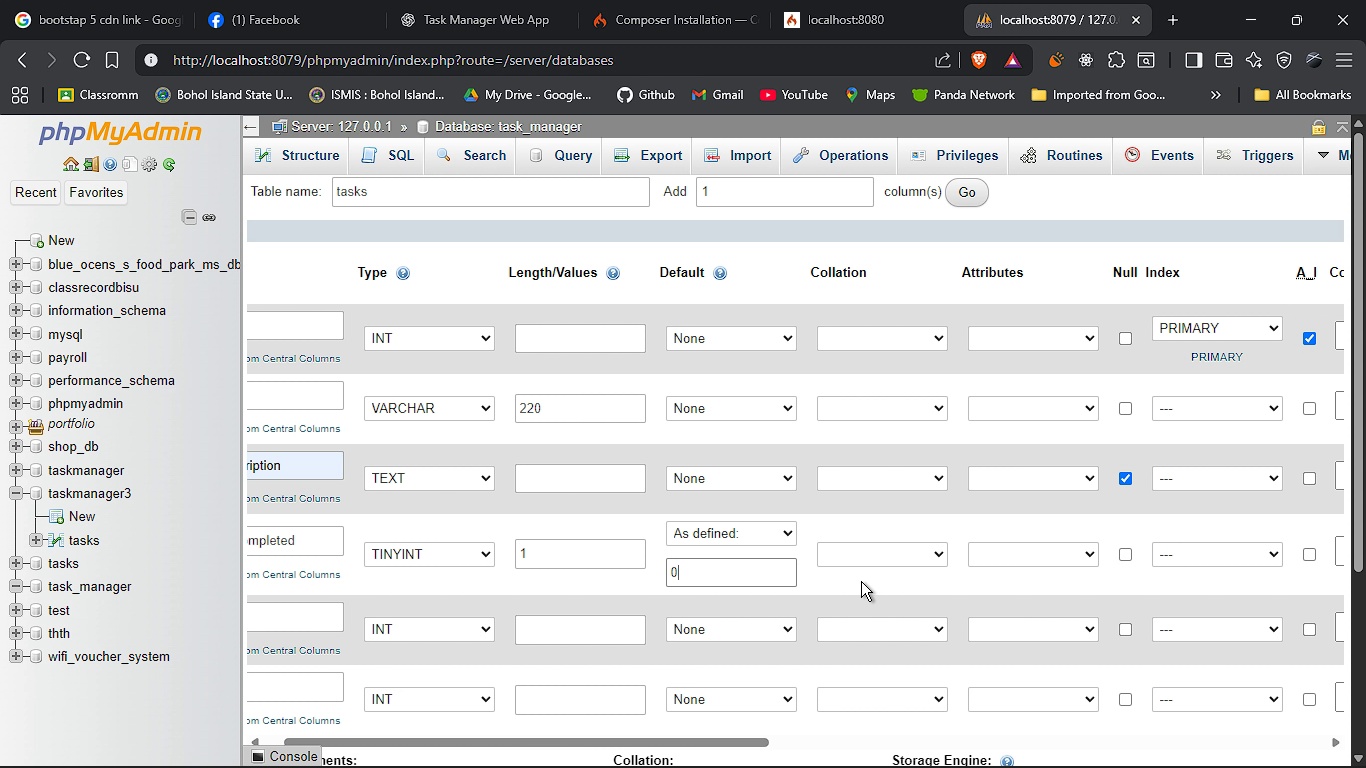 
left_click([861, 581])
 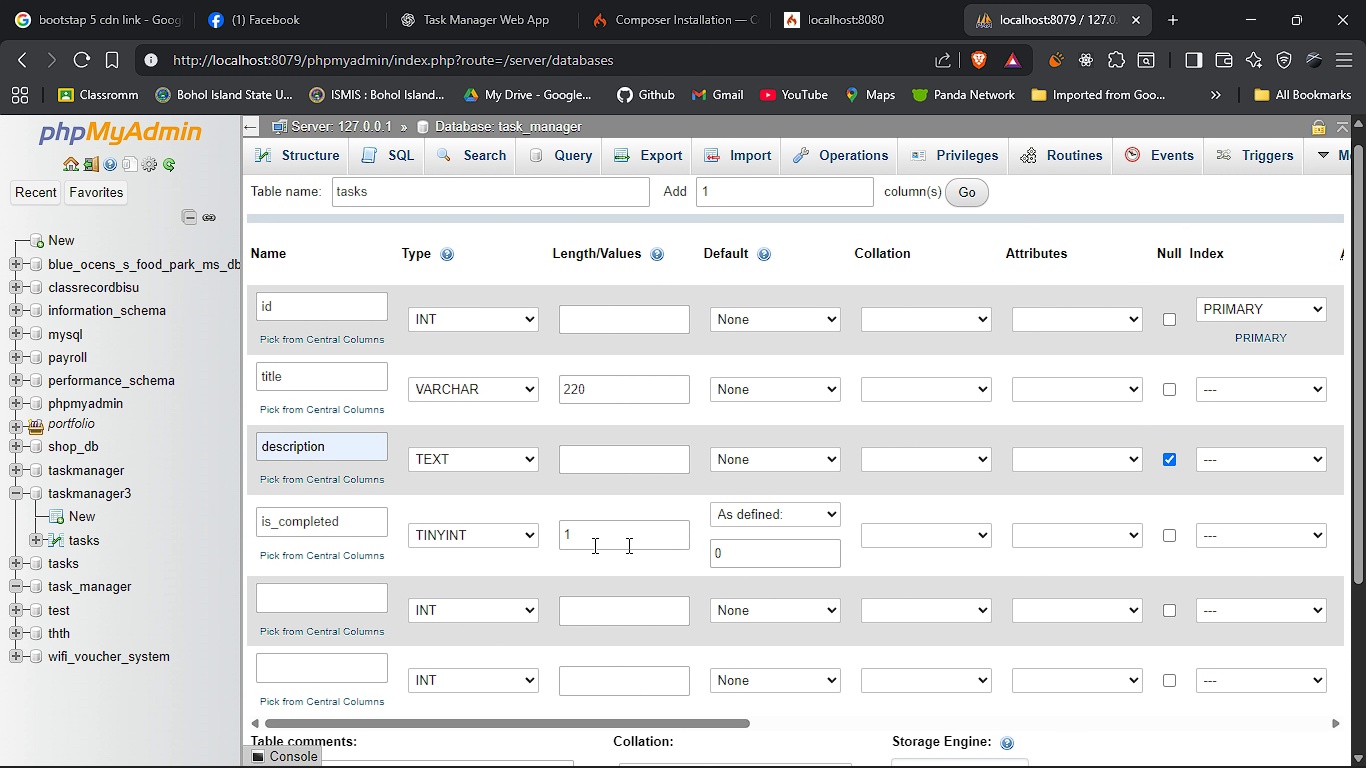 
left_click([293, 602])
 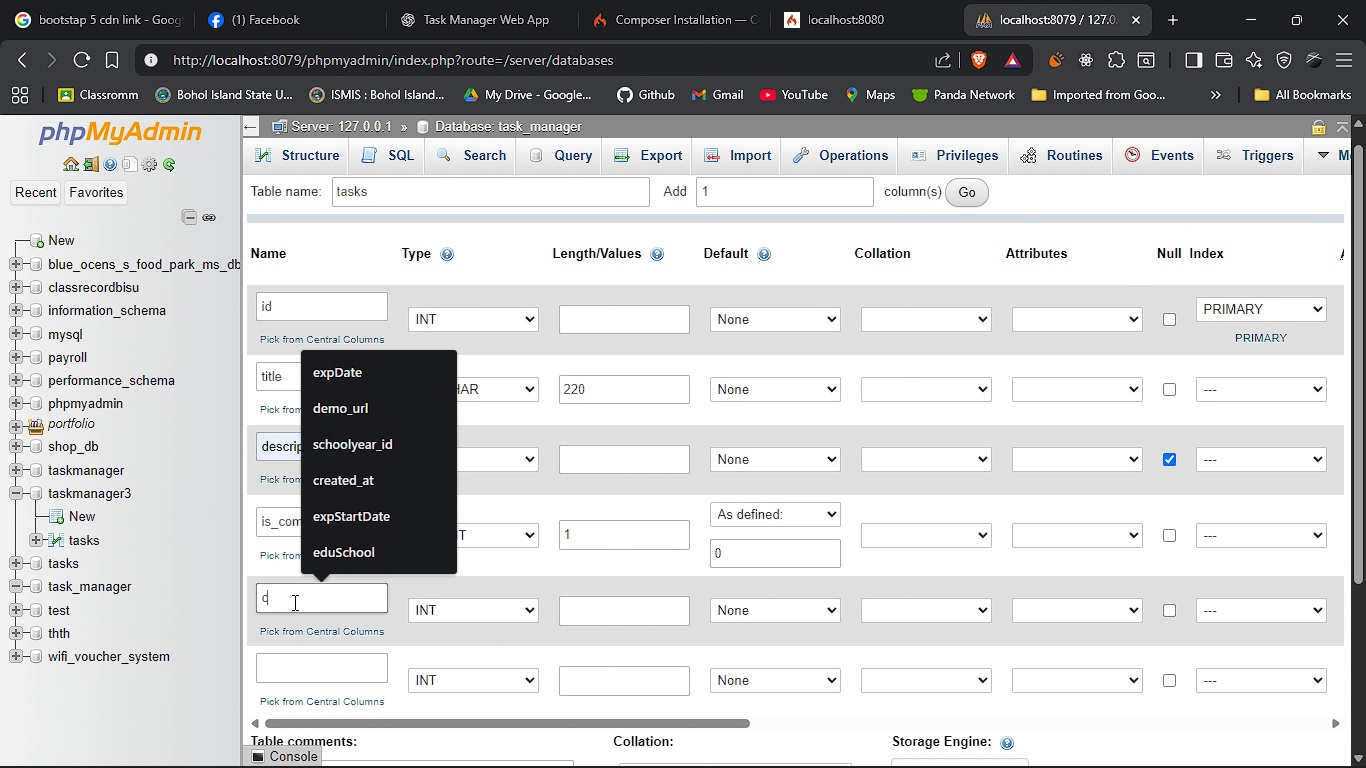 
type(crea)
 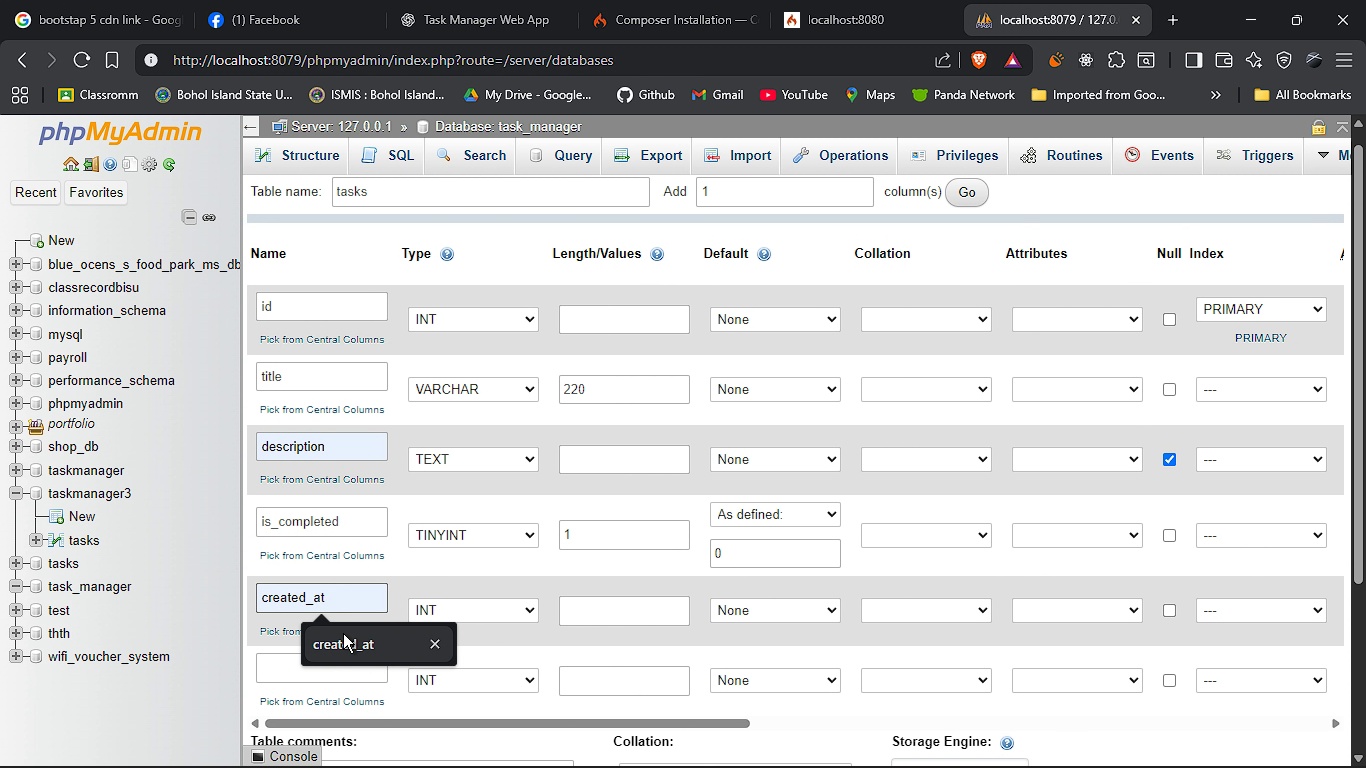 
left_click([343, 633])
 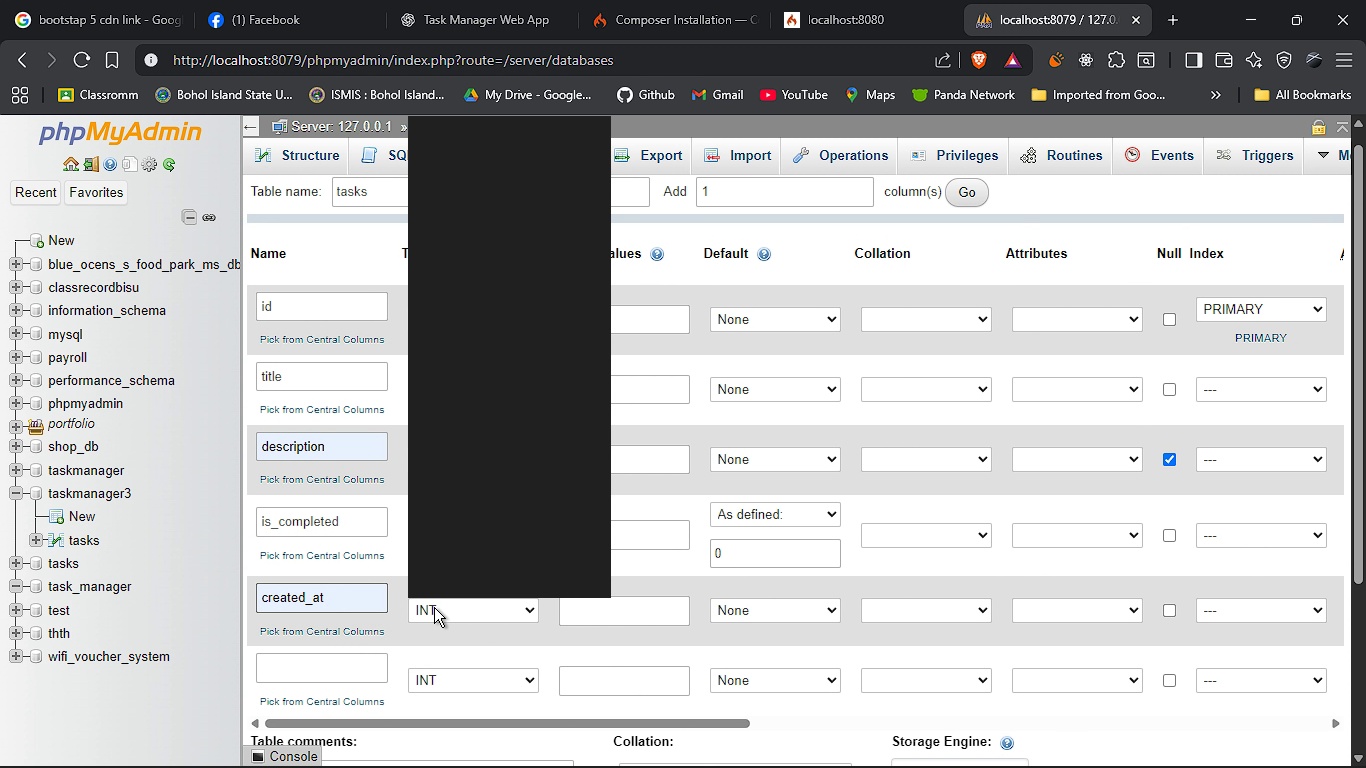 
left_click([434, 607])
 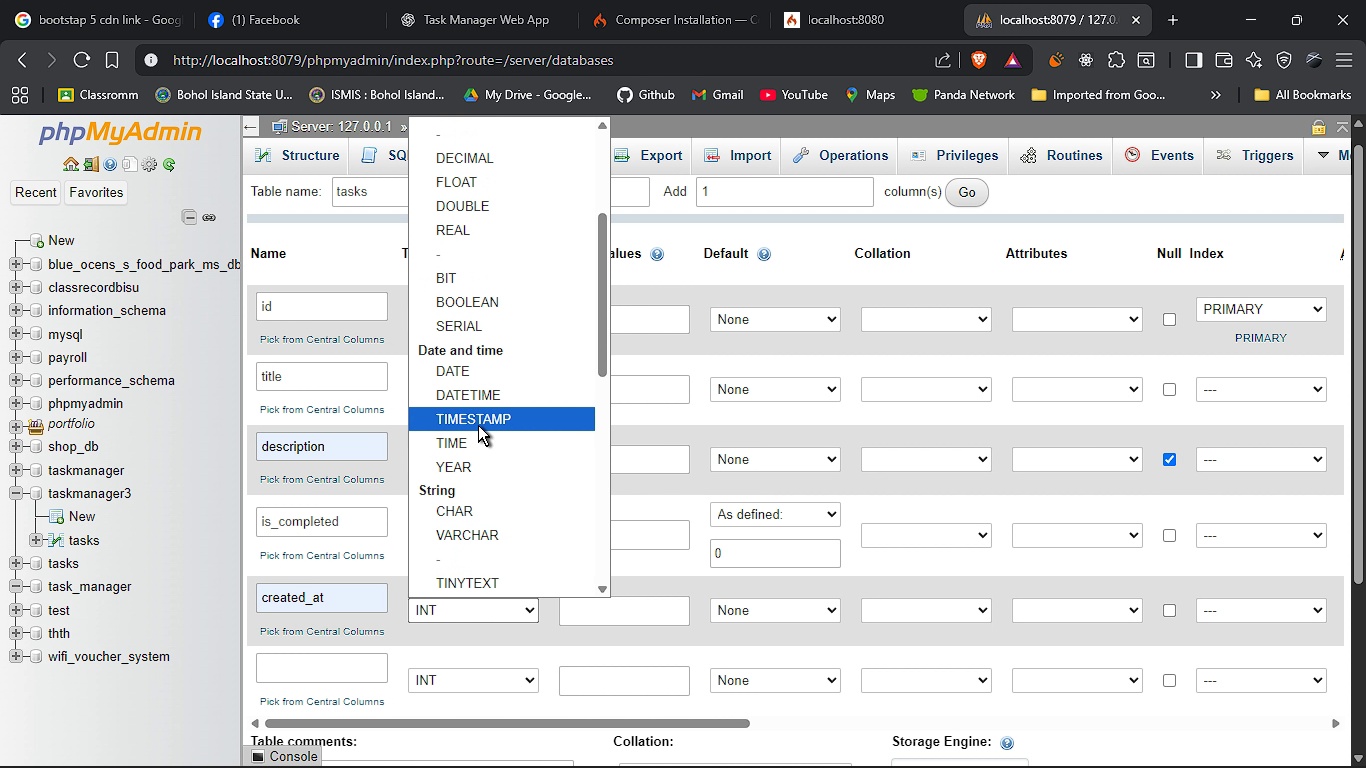 
left_click([478, 418])
 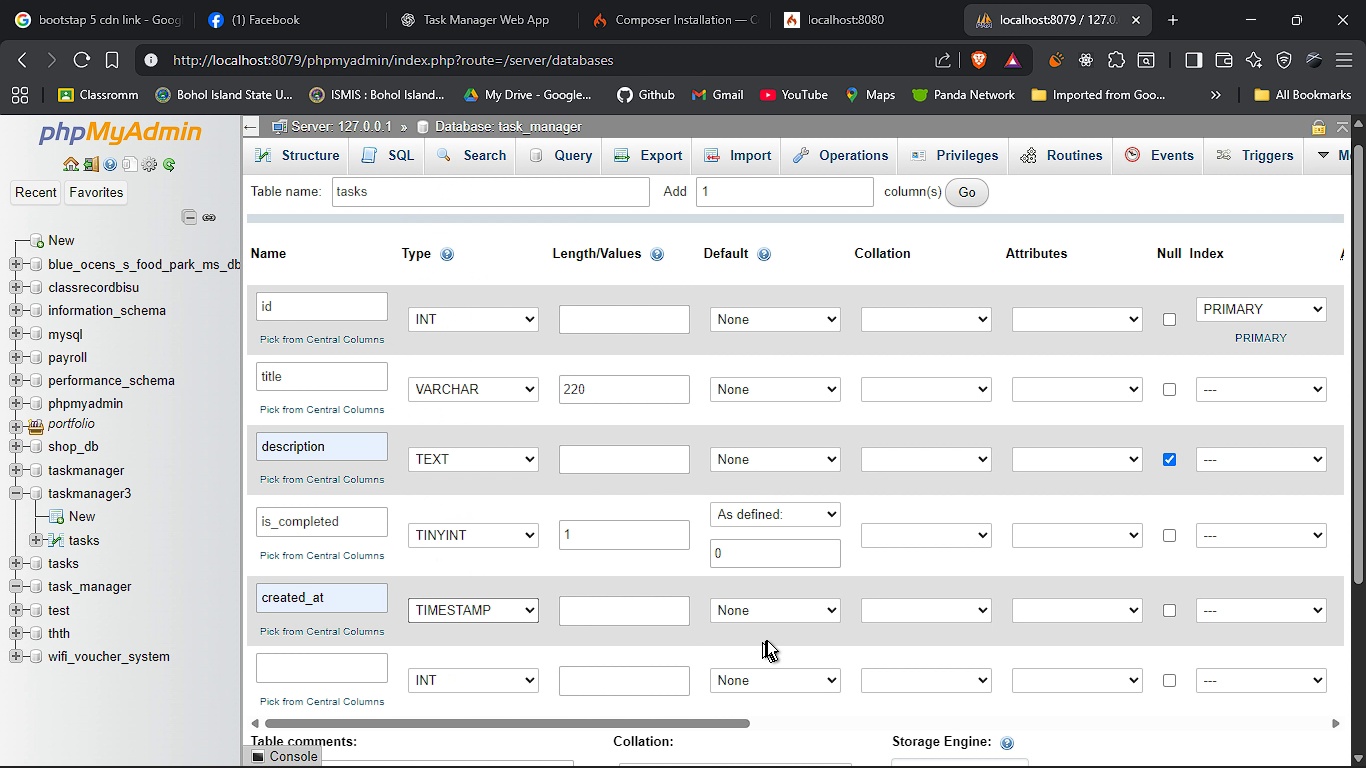 
left_click([777, 614])
 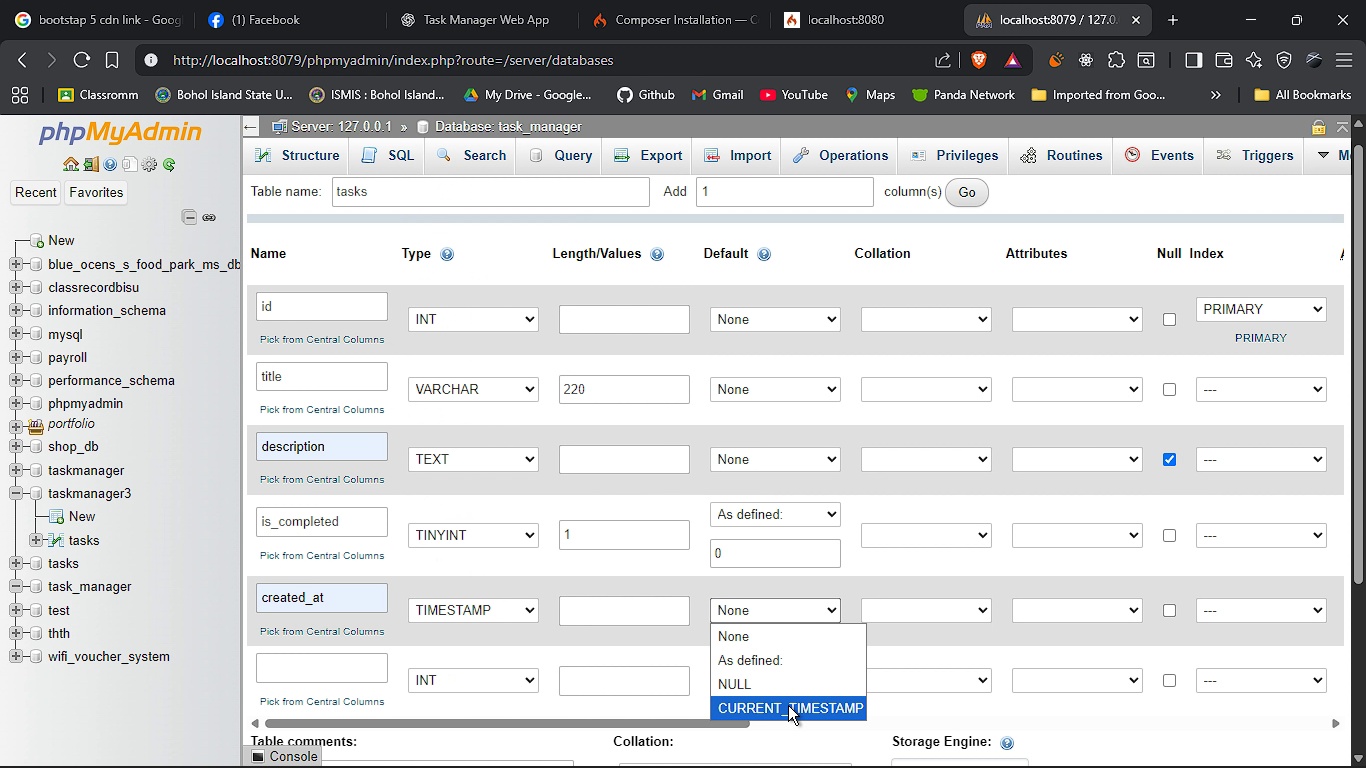 
left_click([788, 705])
 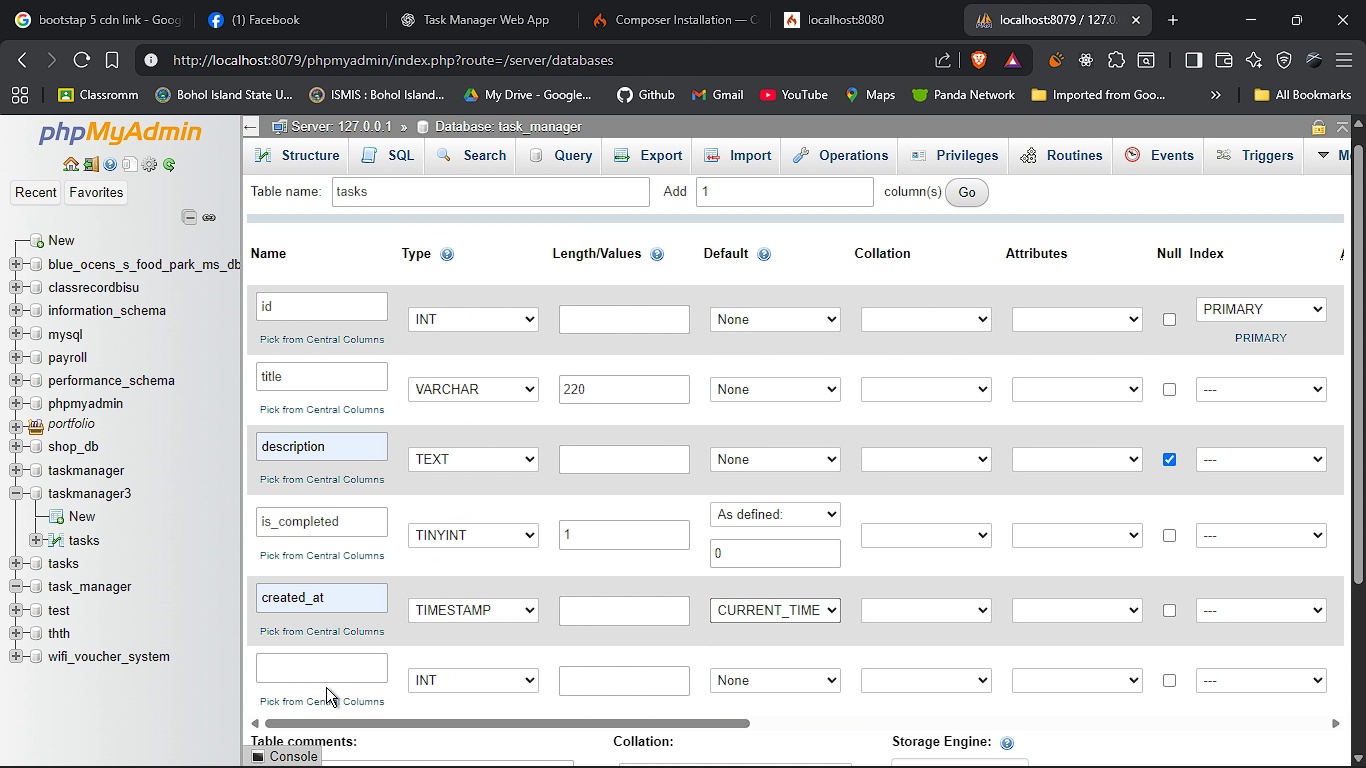 
left_click([326, 687])
 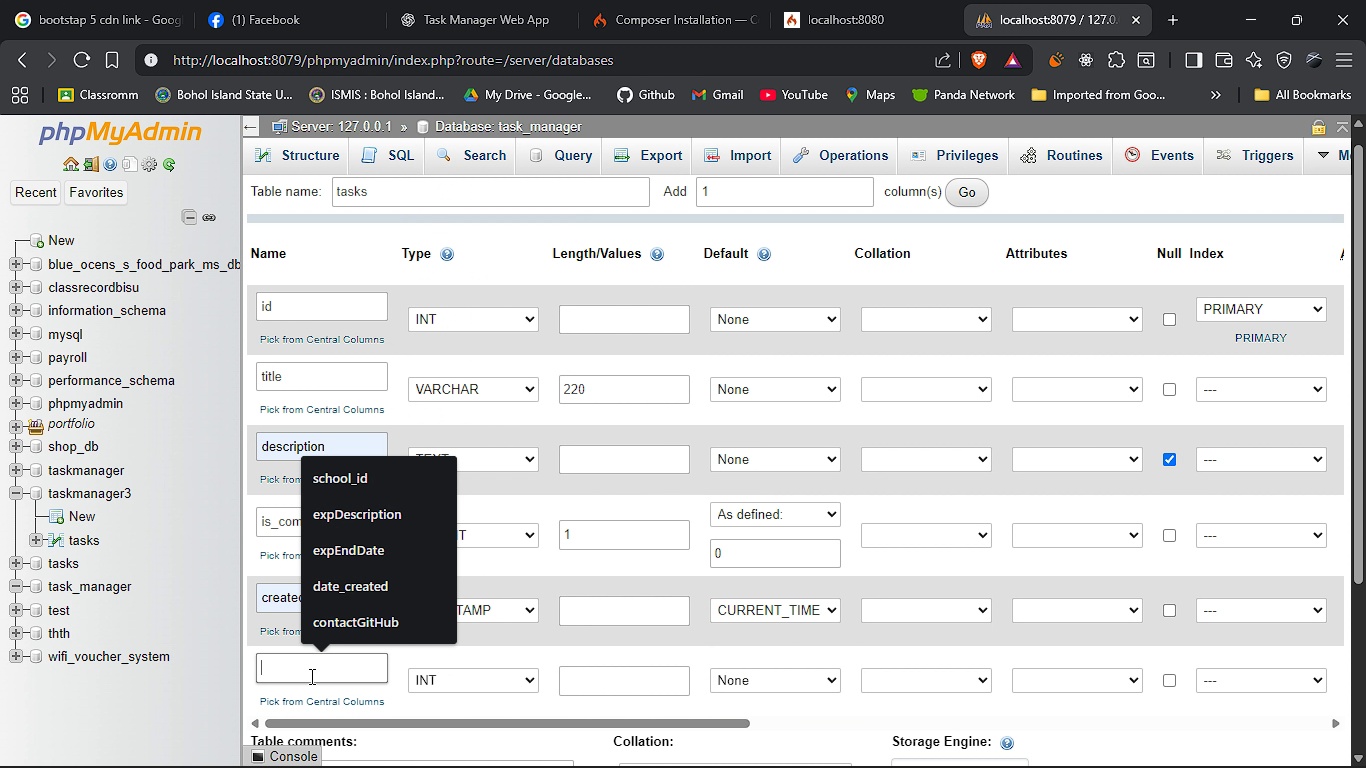 
left_click([310, 676])
 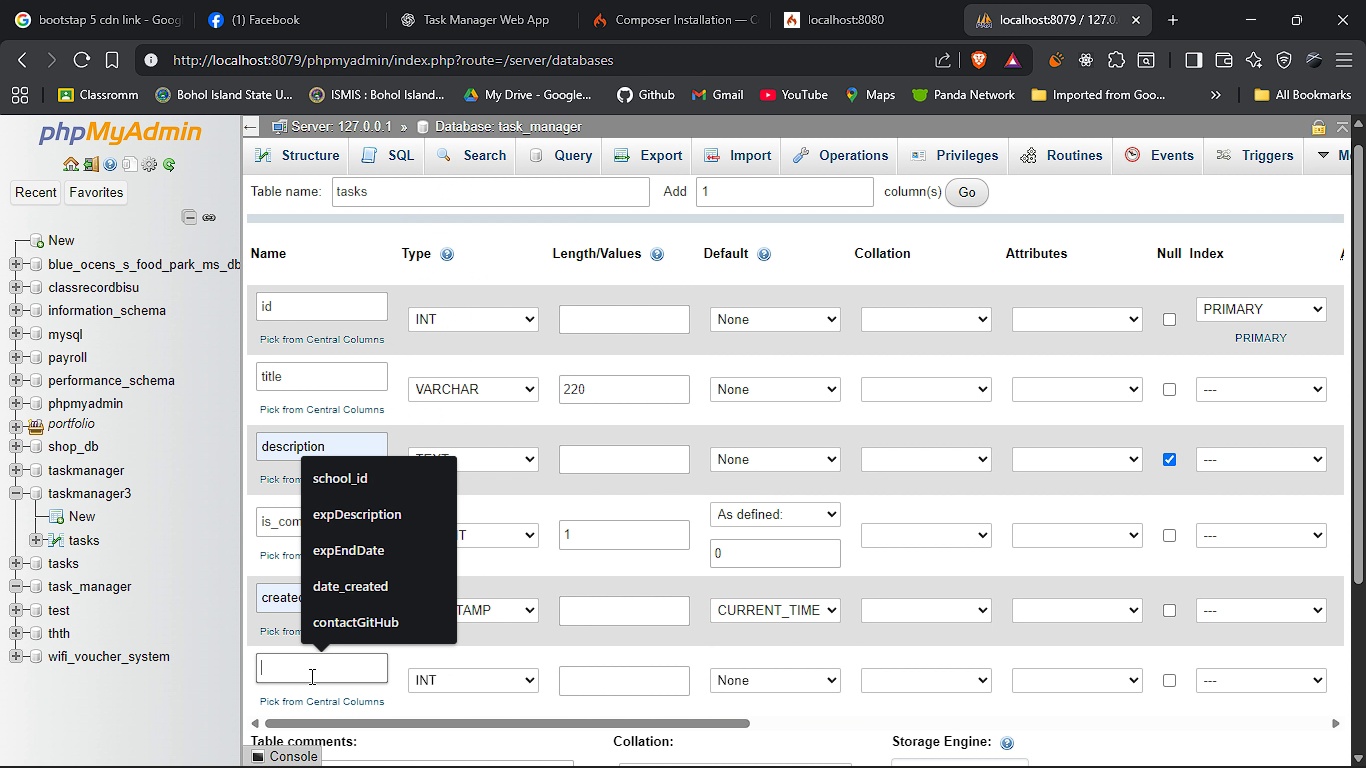 
type(updated_at)
 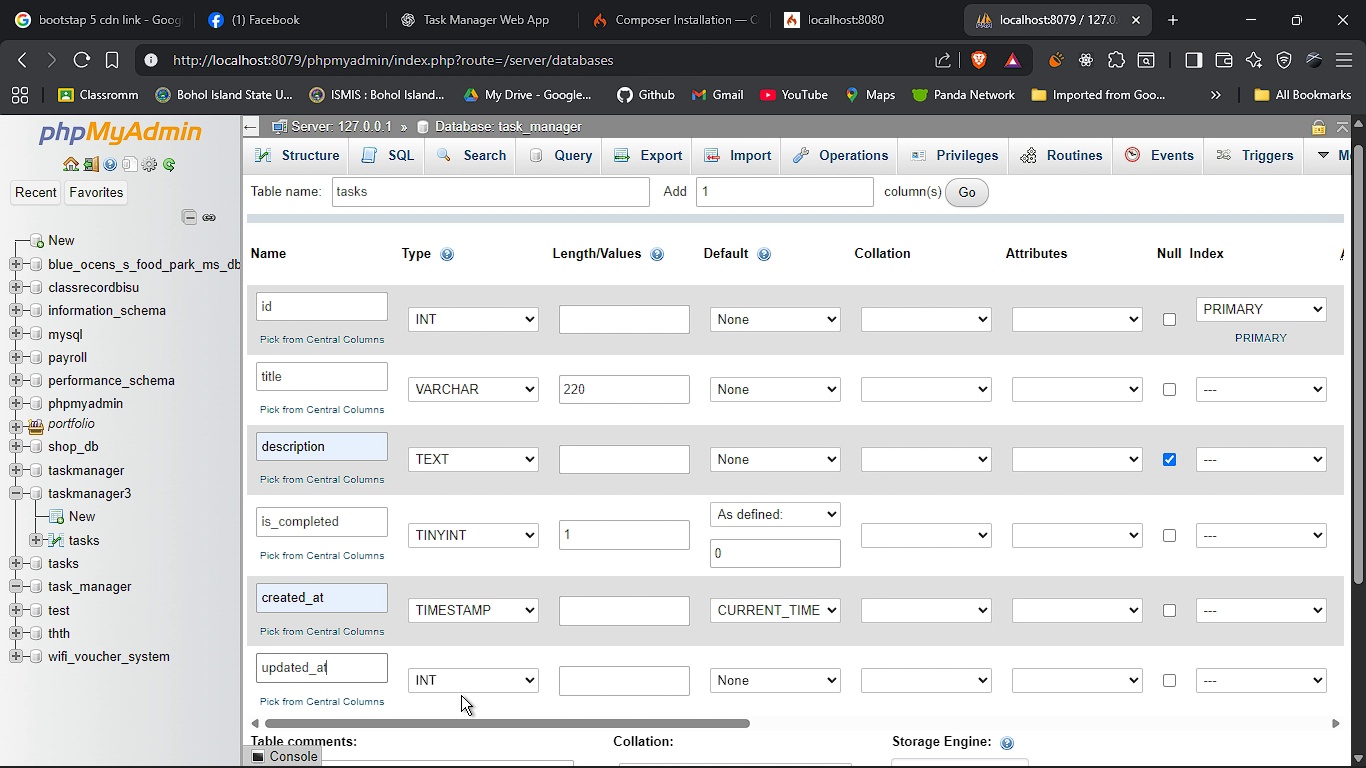 
left_click([461, 695])
 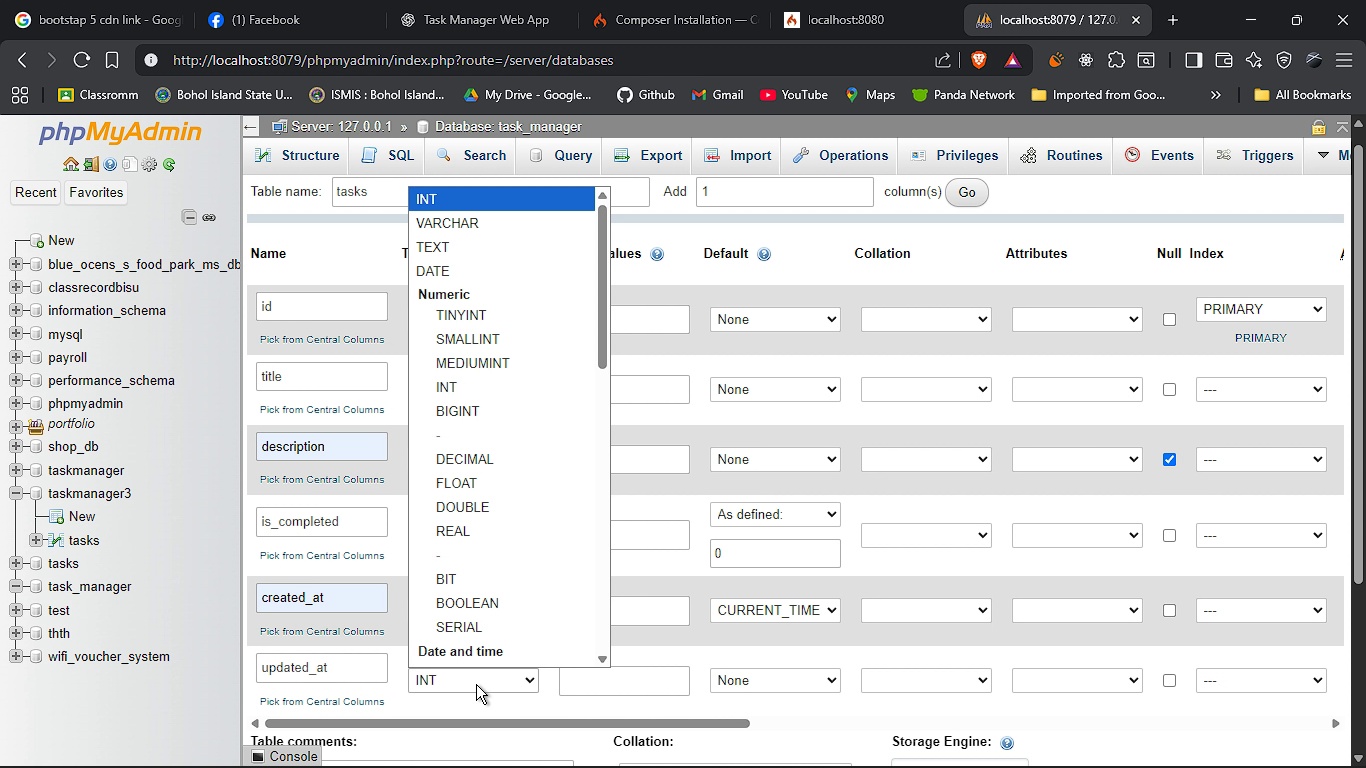 
left_click([476, 684])
 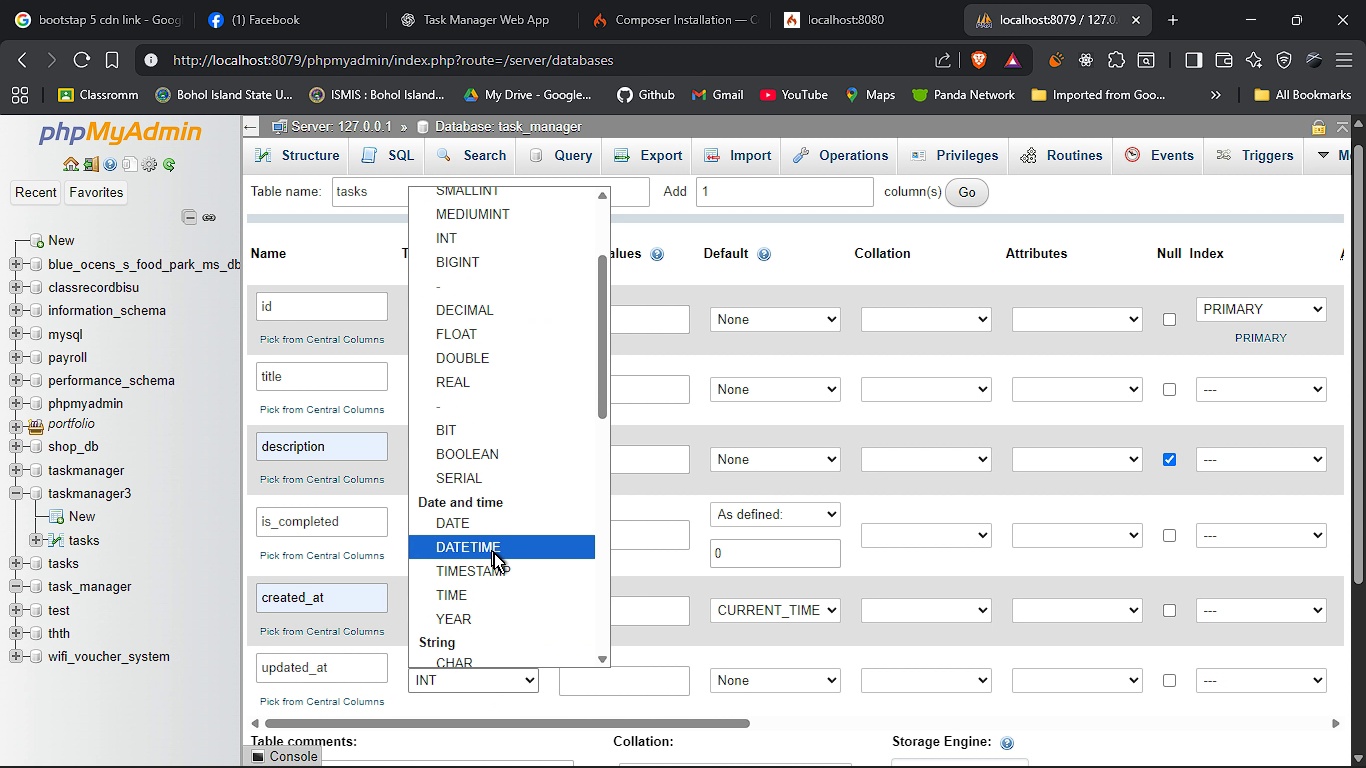 
left_click([498, 567])
 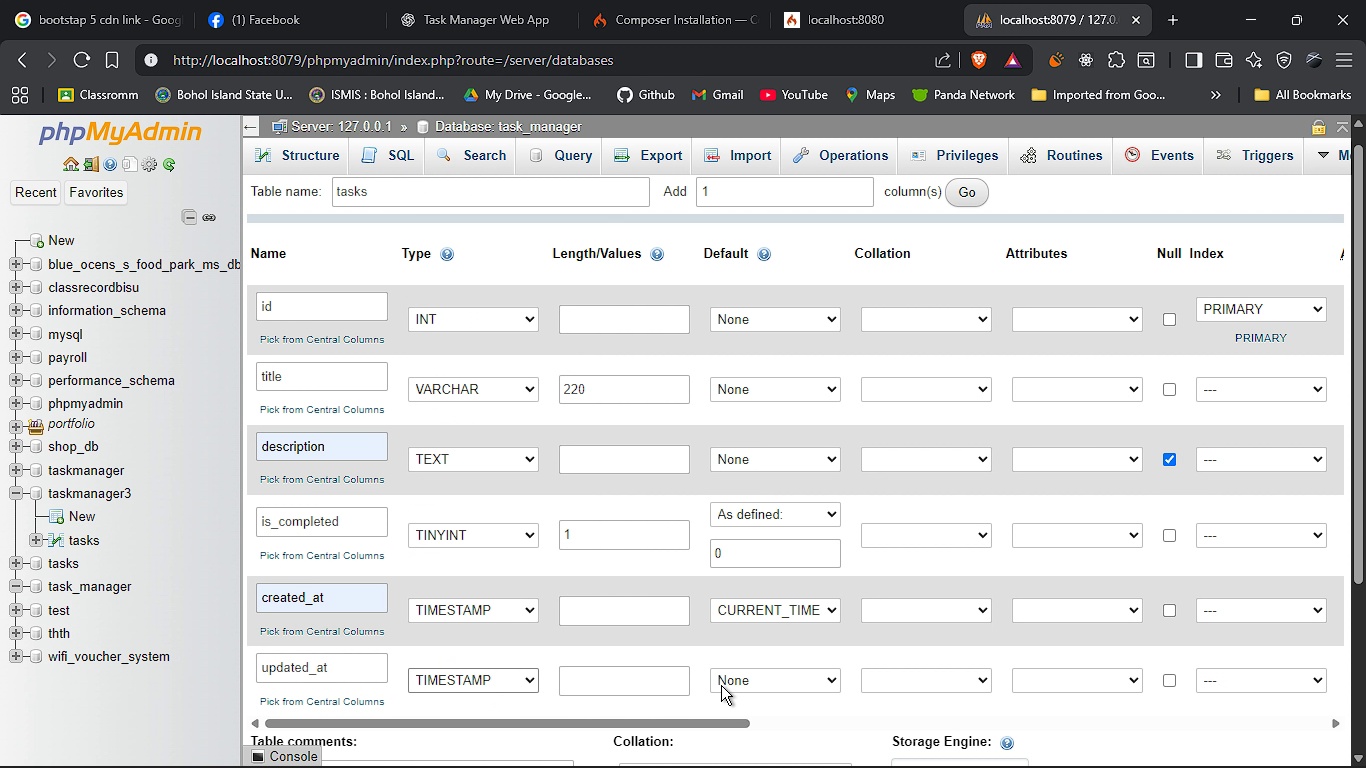 
left_click([721, 685])
 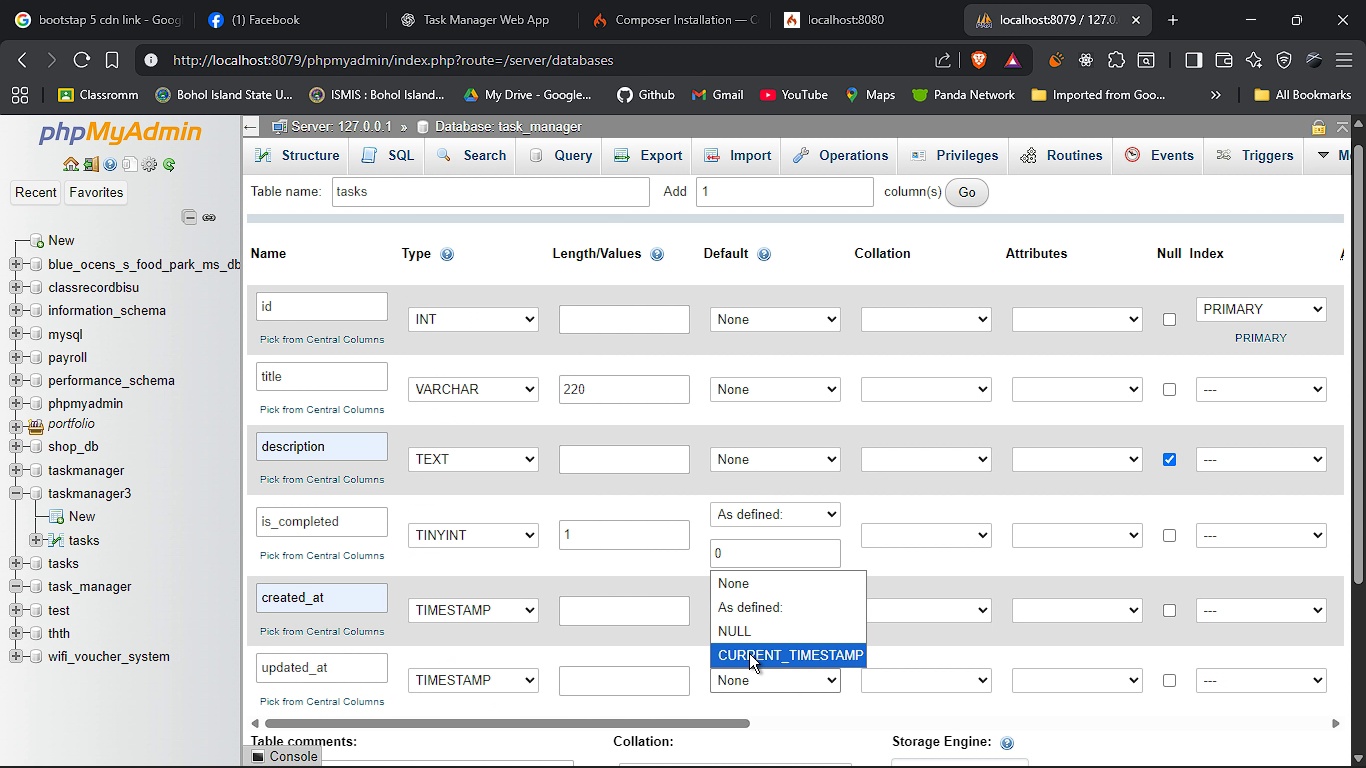 
left_click([749, 653])
 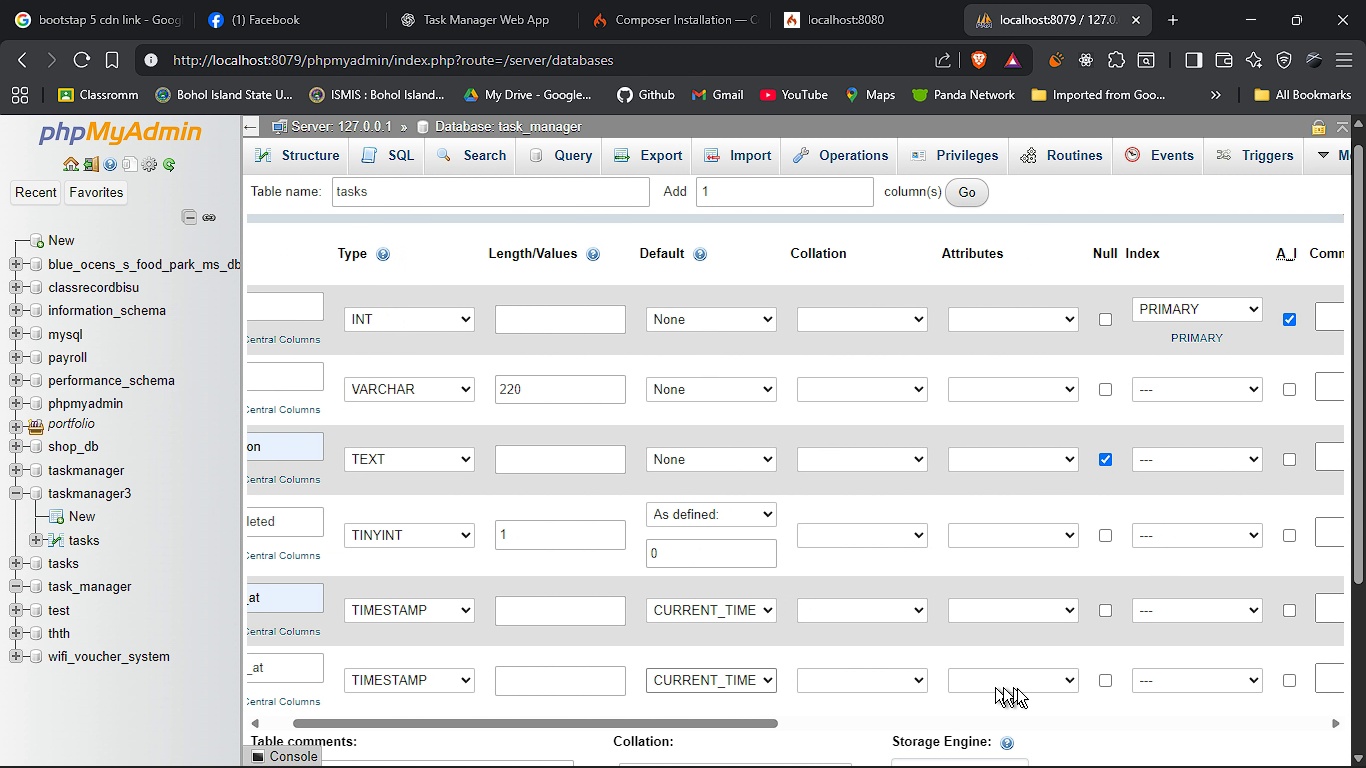 
left_click([1101, 680])
 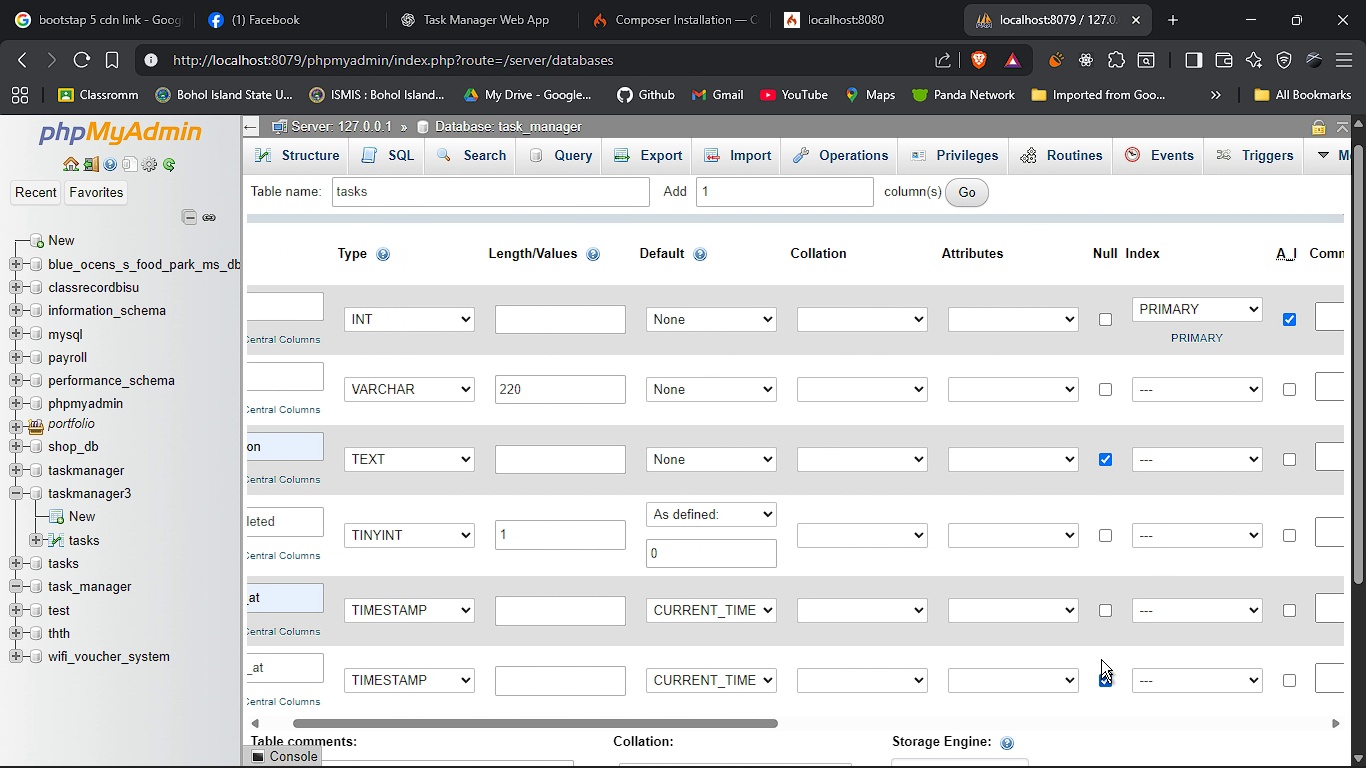 
mouse_move([1025, 627])
 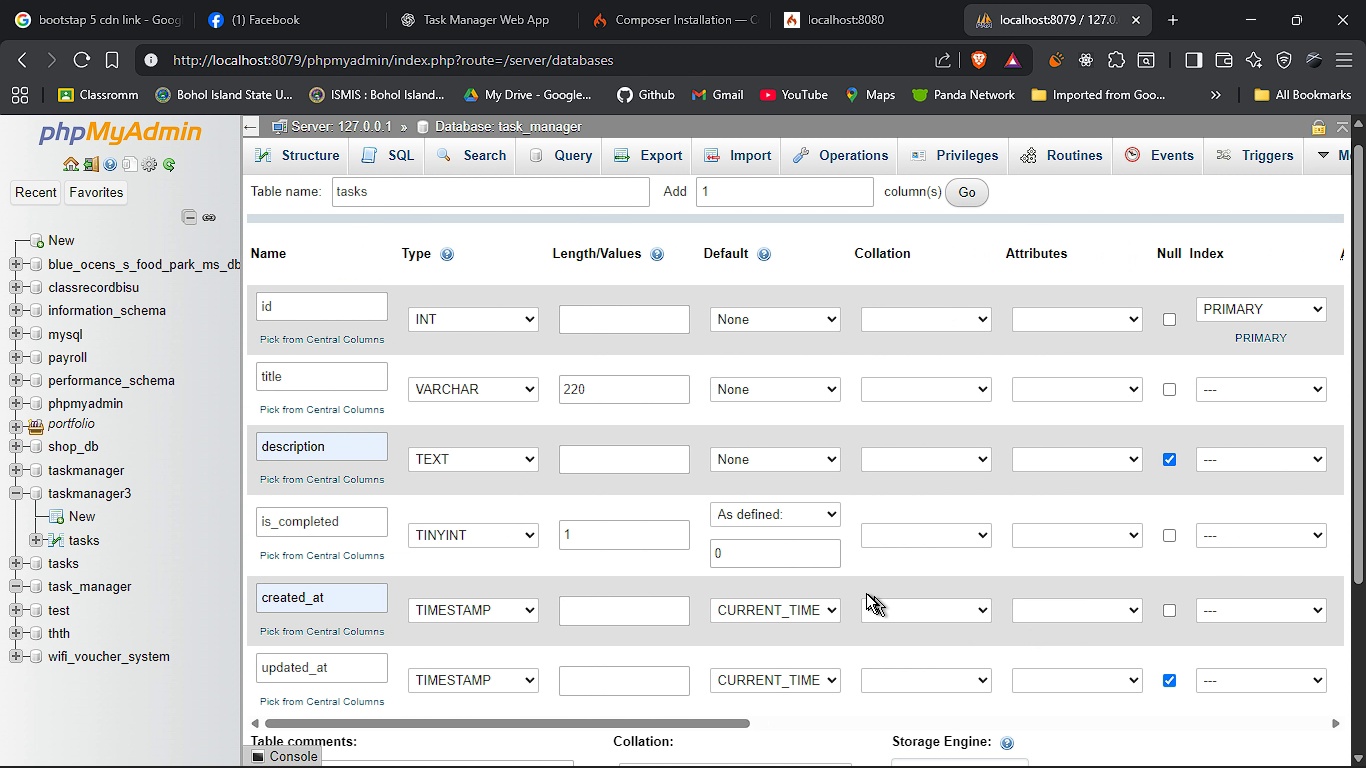 
mouse_move([899, 619])
 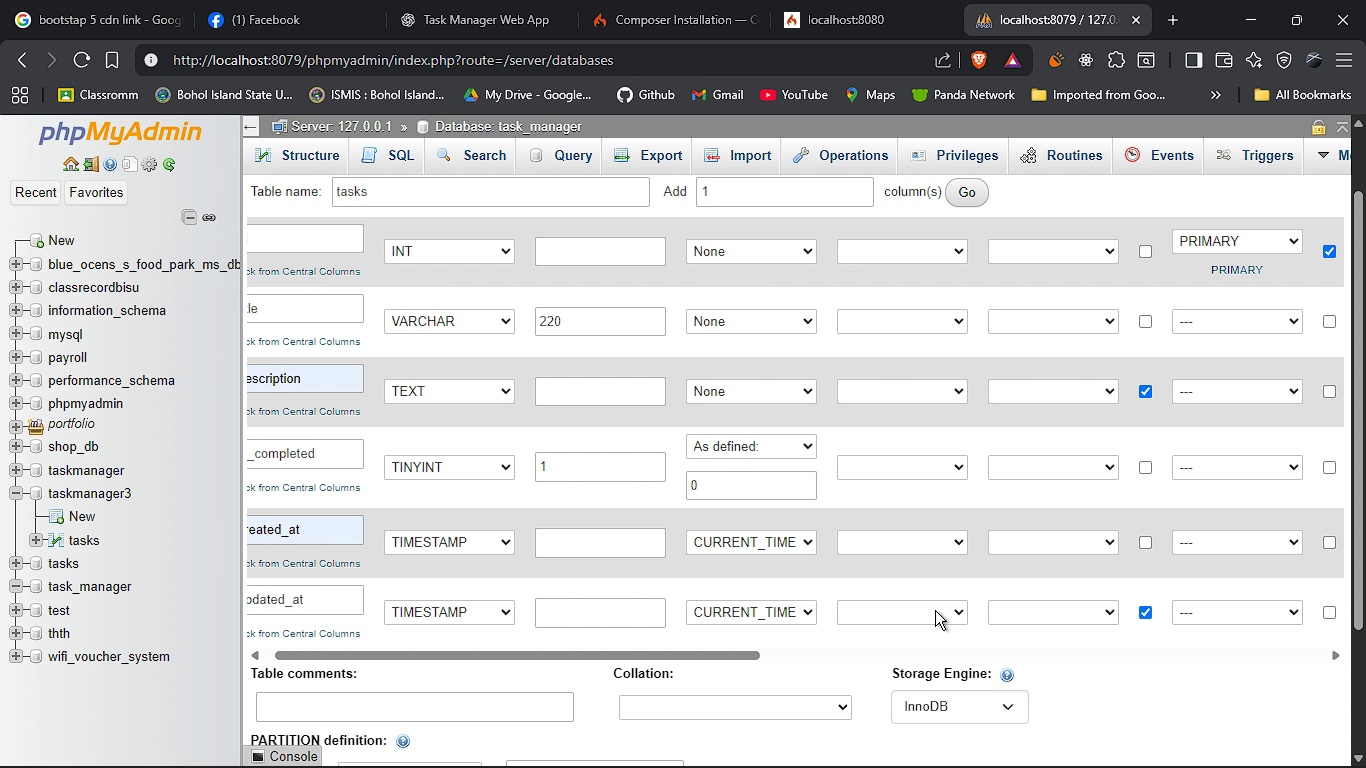 
left_click([935, 610])
 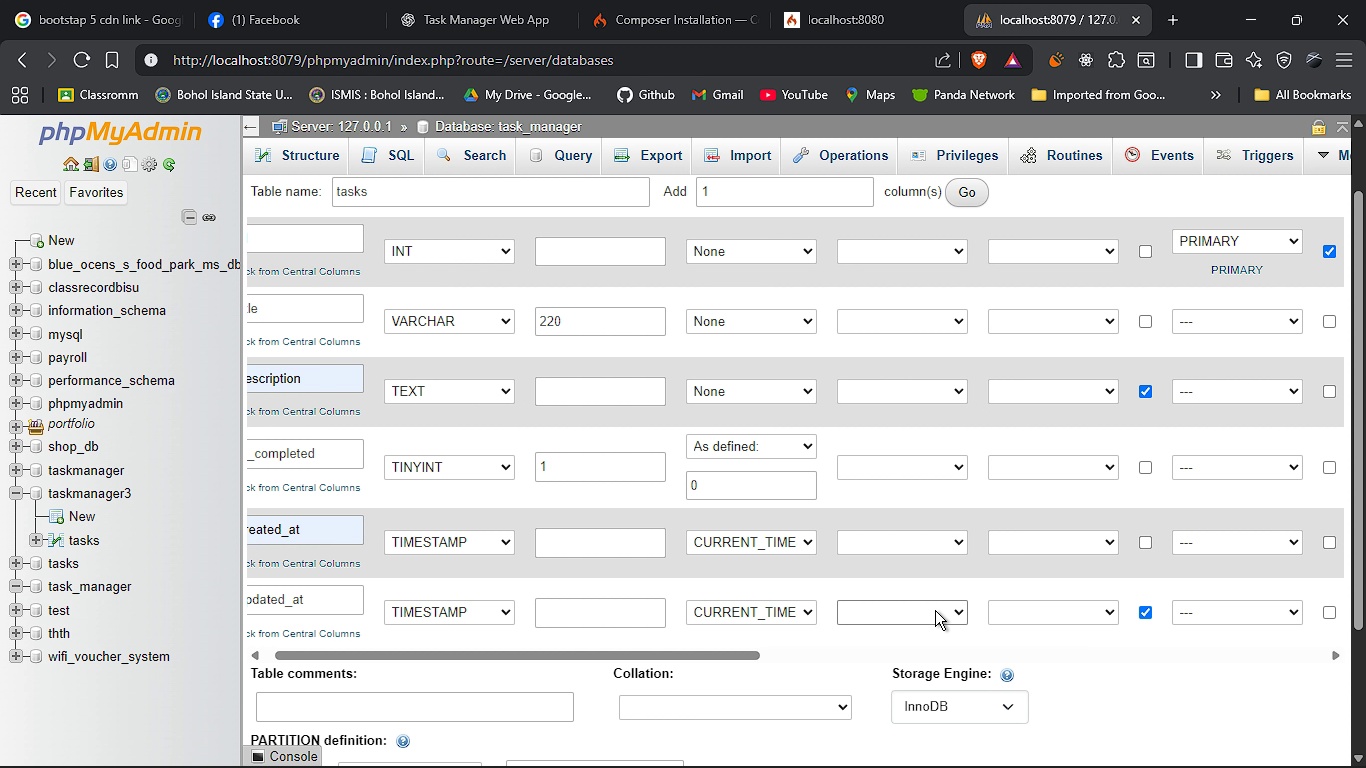 
left_click([935, 610])
 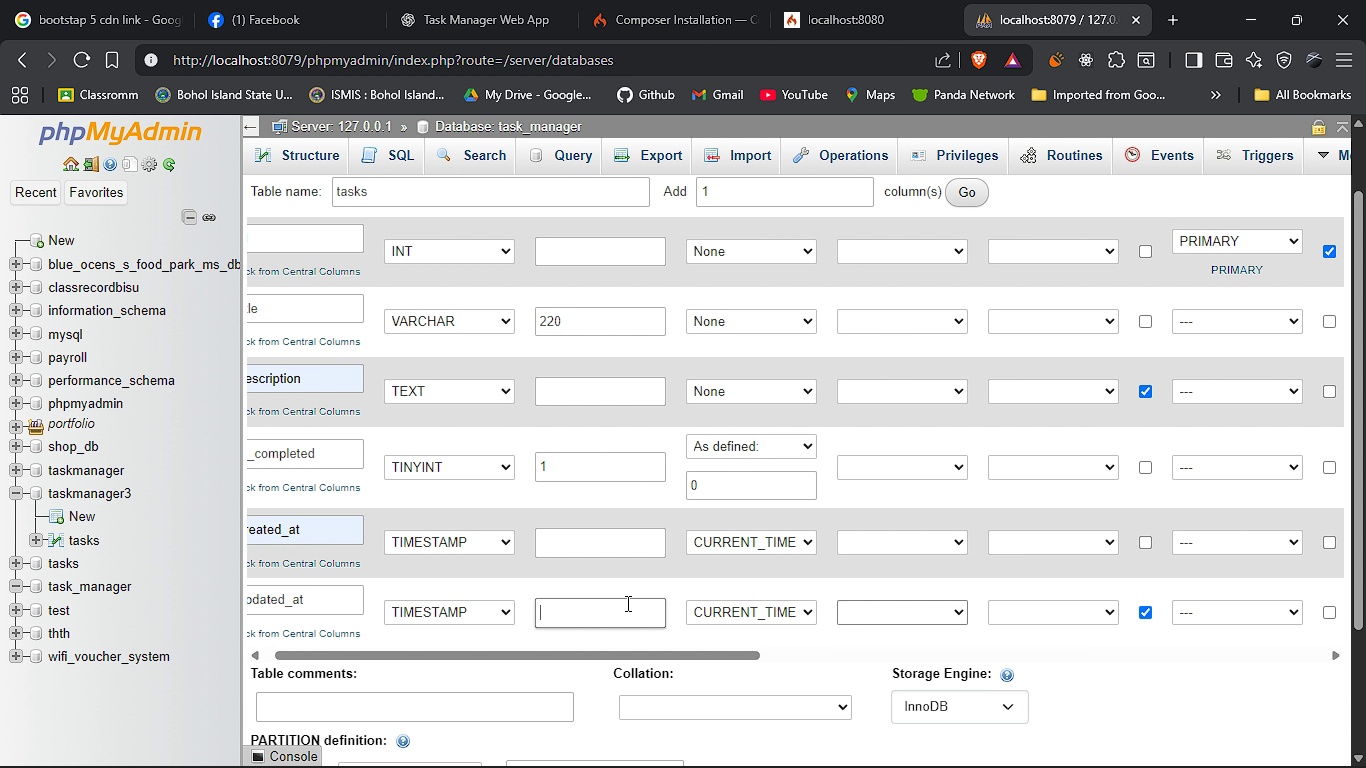 
left_click([626, 603])
 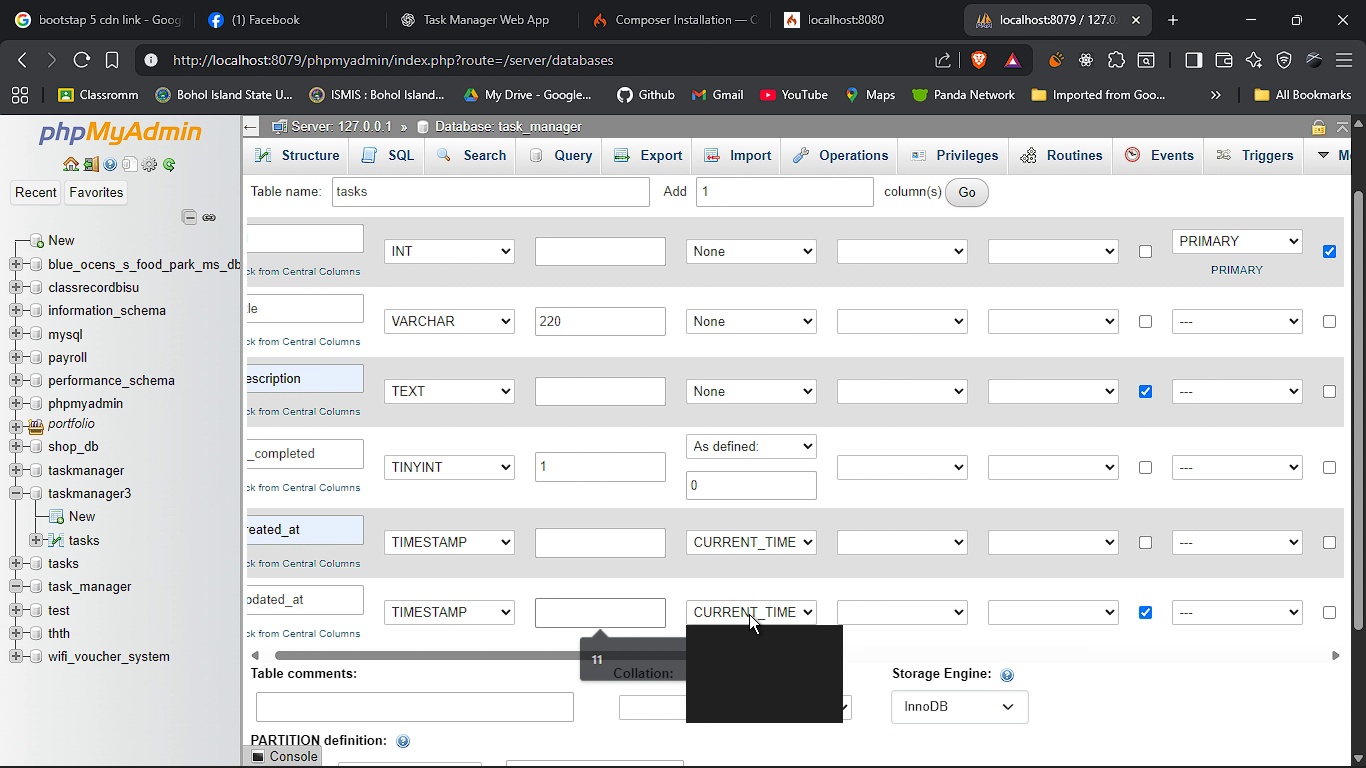 
left_click([749, 614])
 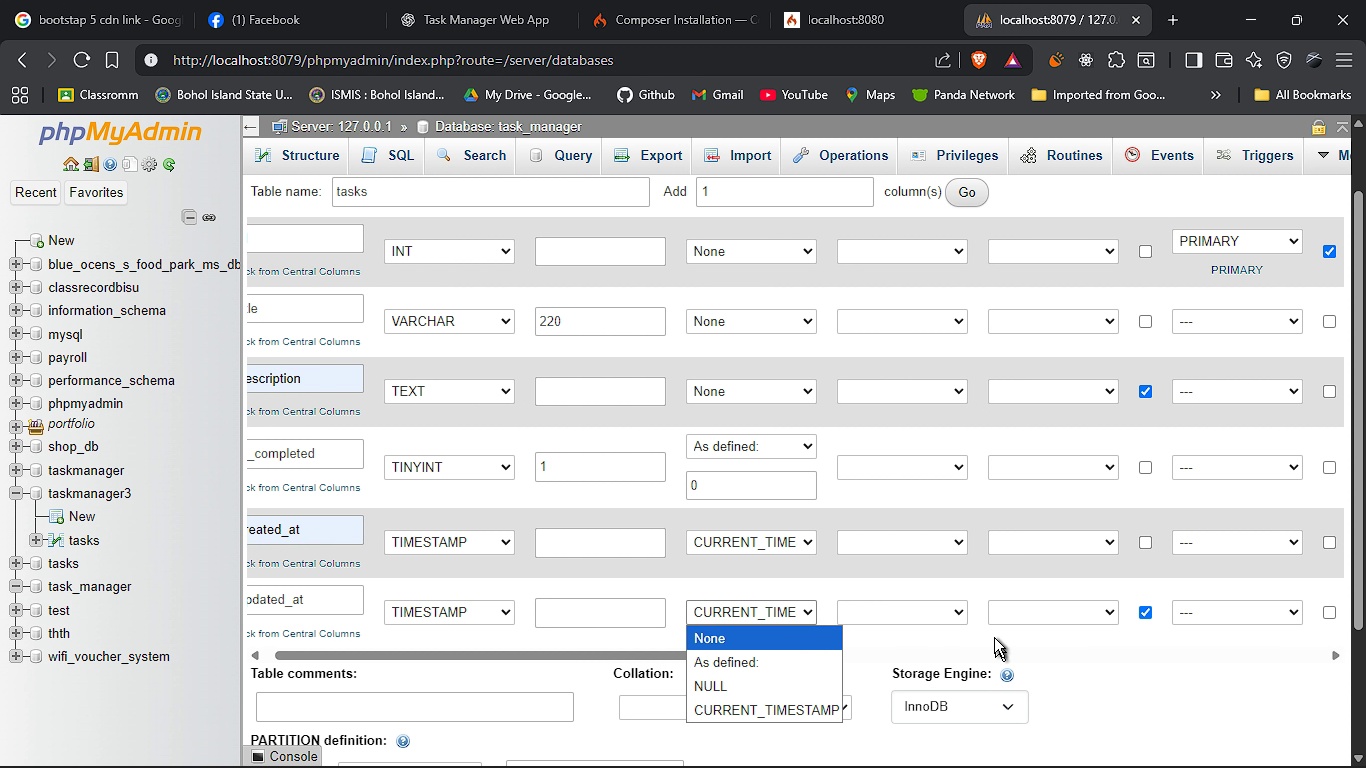 
left_click([994, 637])
 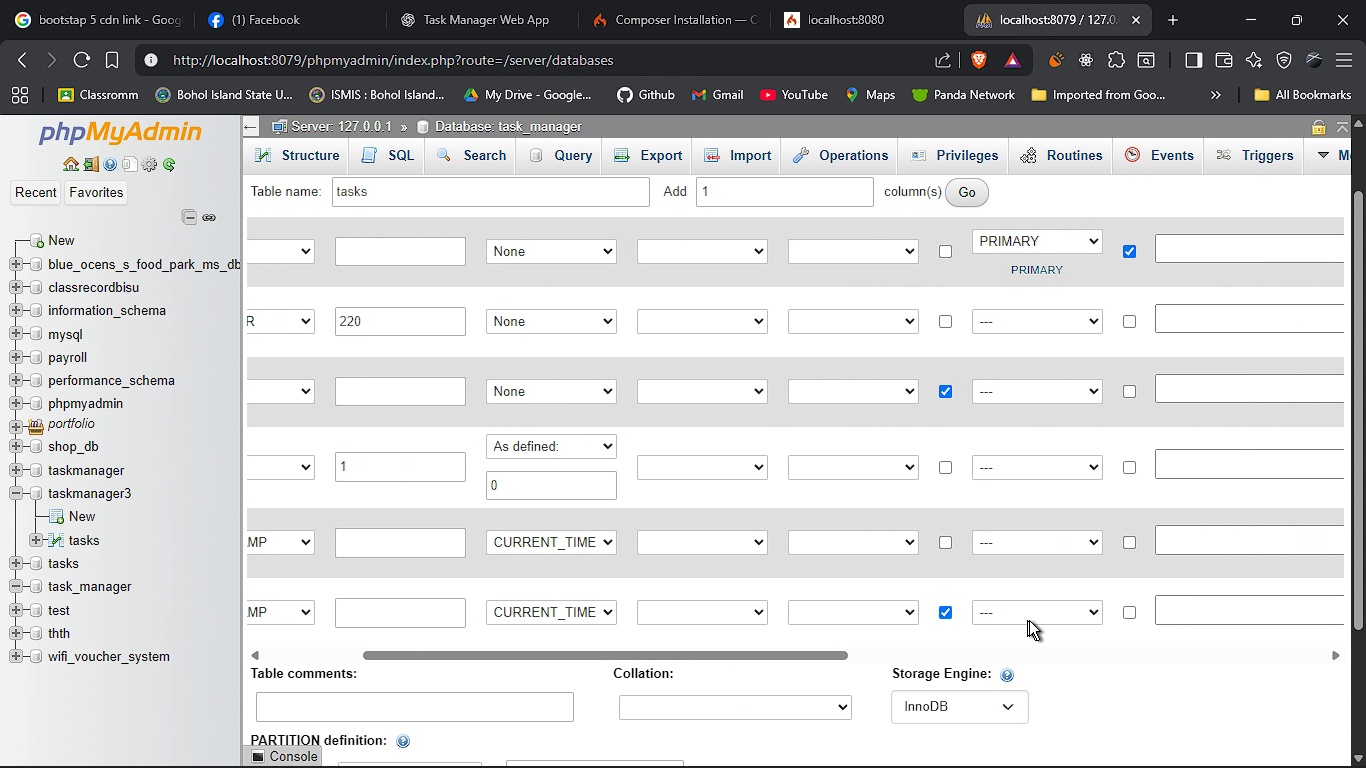 
left_click([1029, 620])
 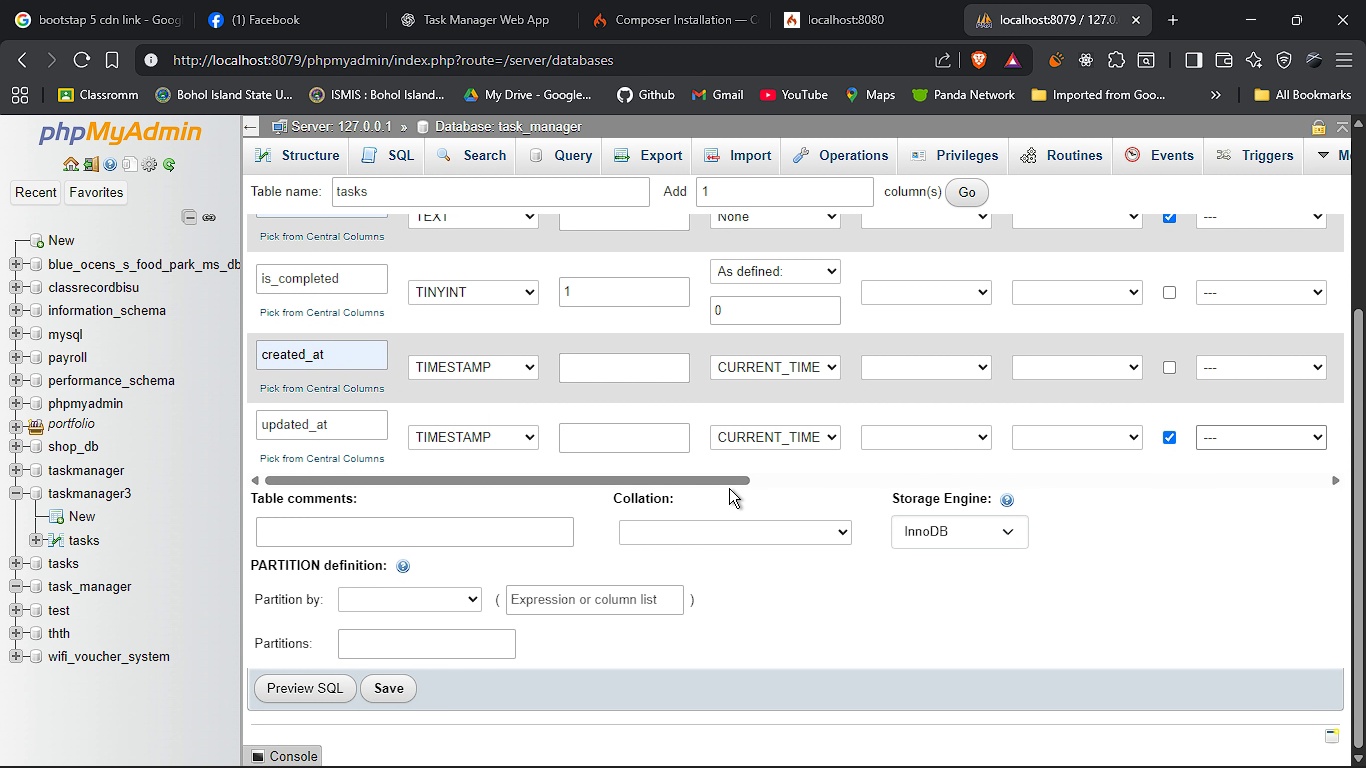 
wait(19.49)
 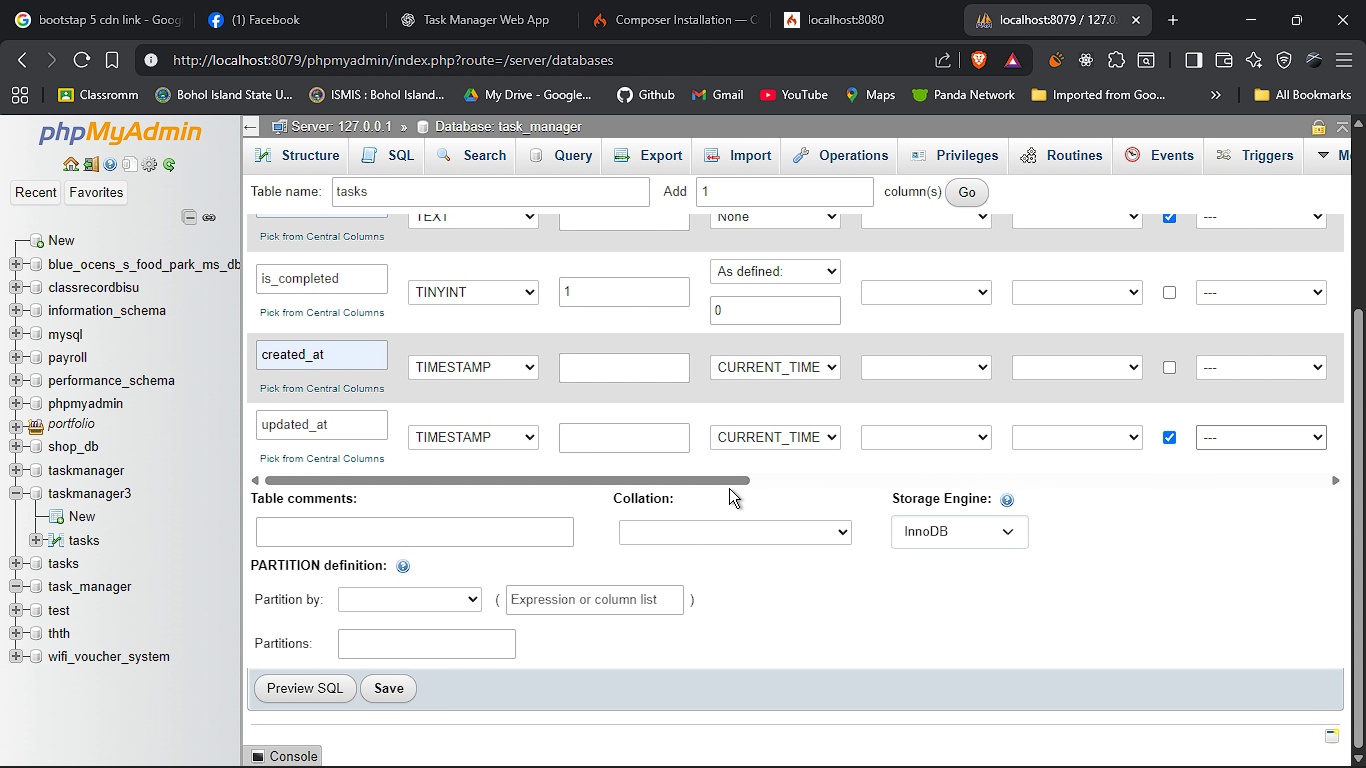 
left_click([387, 689])
 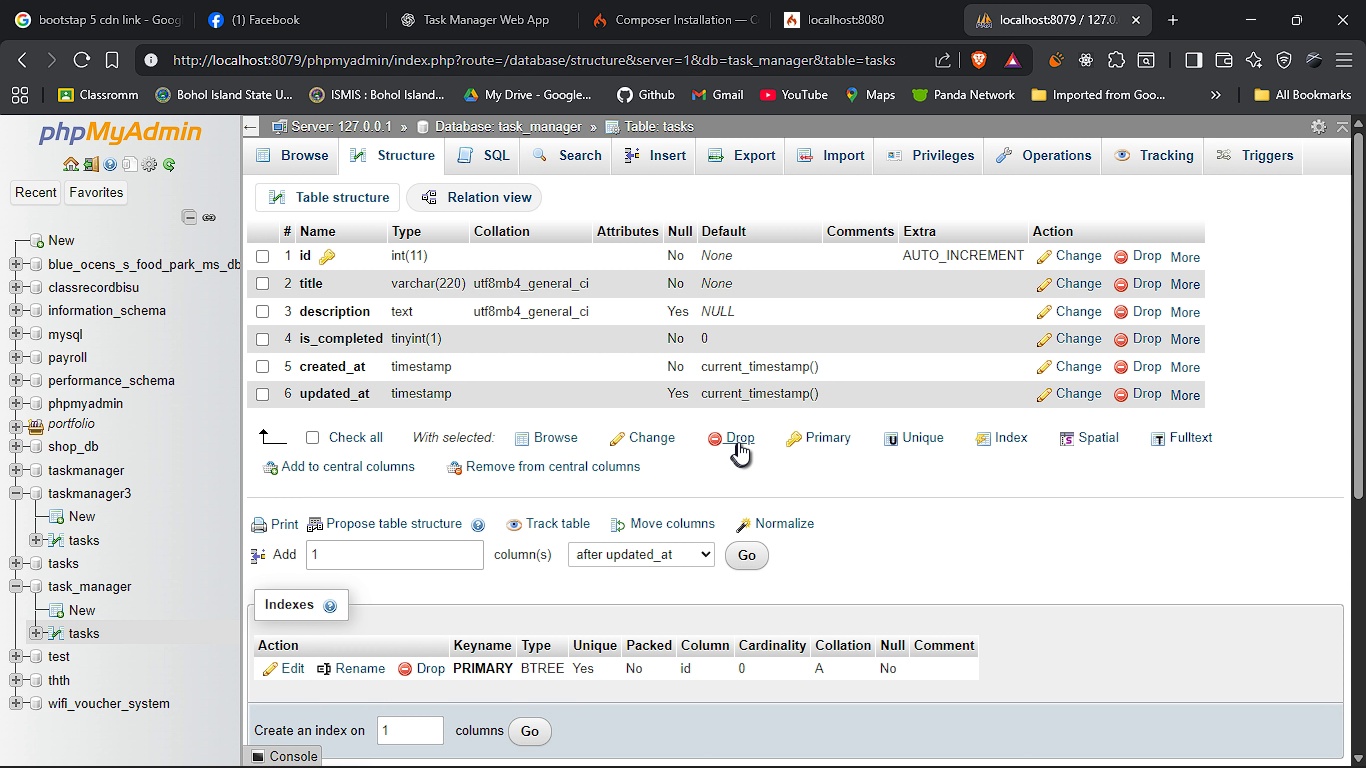 
wait(10.72)
 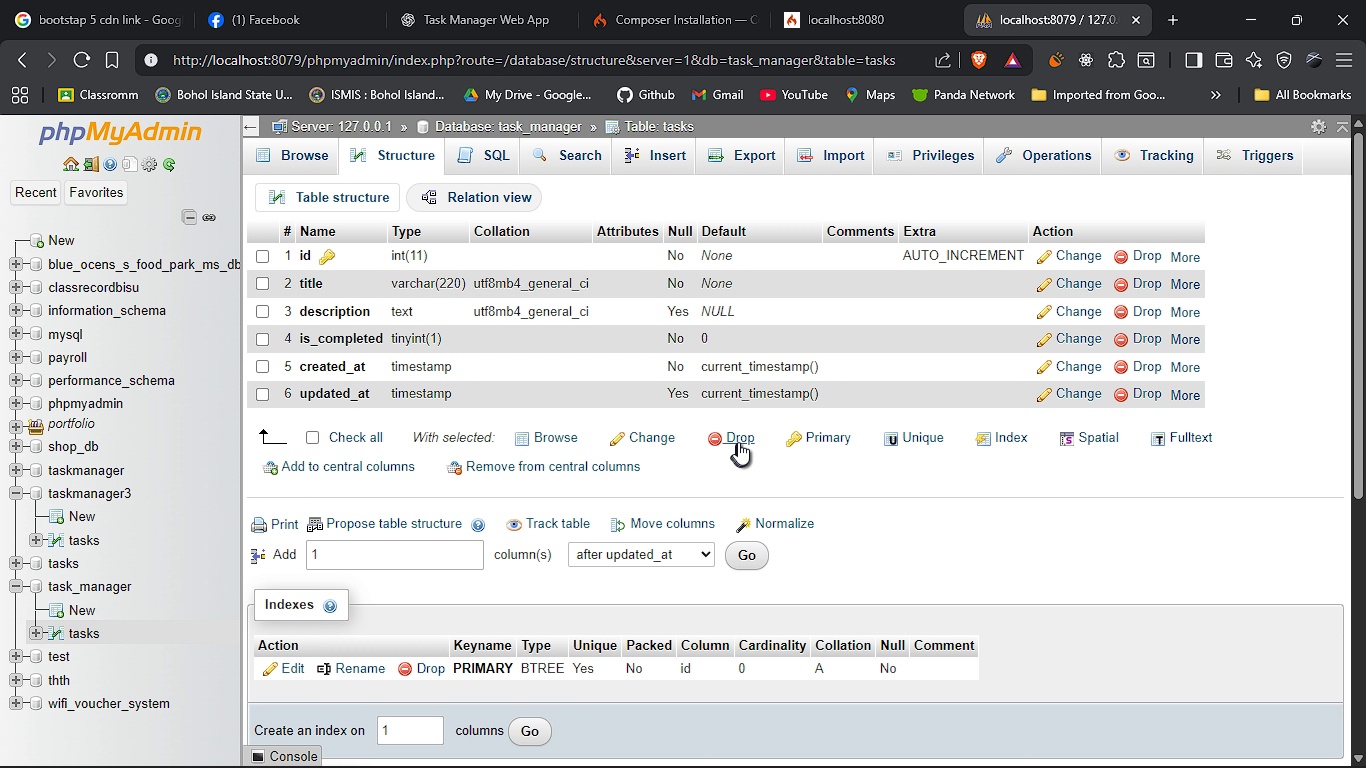 
left_click([1180, 399])
 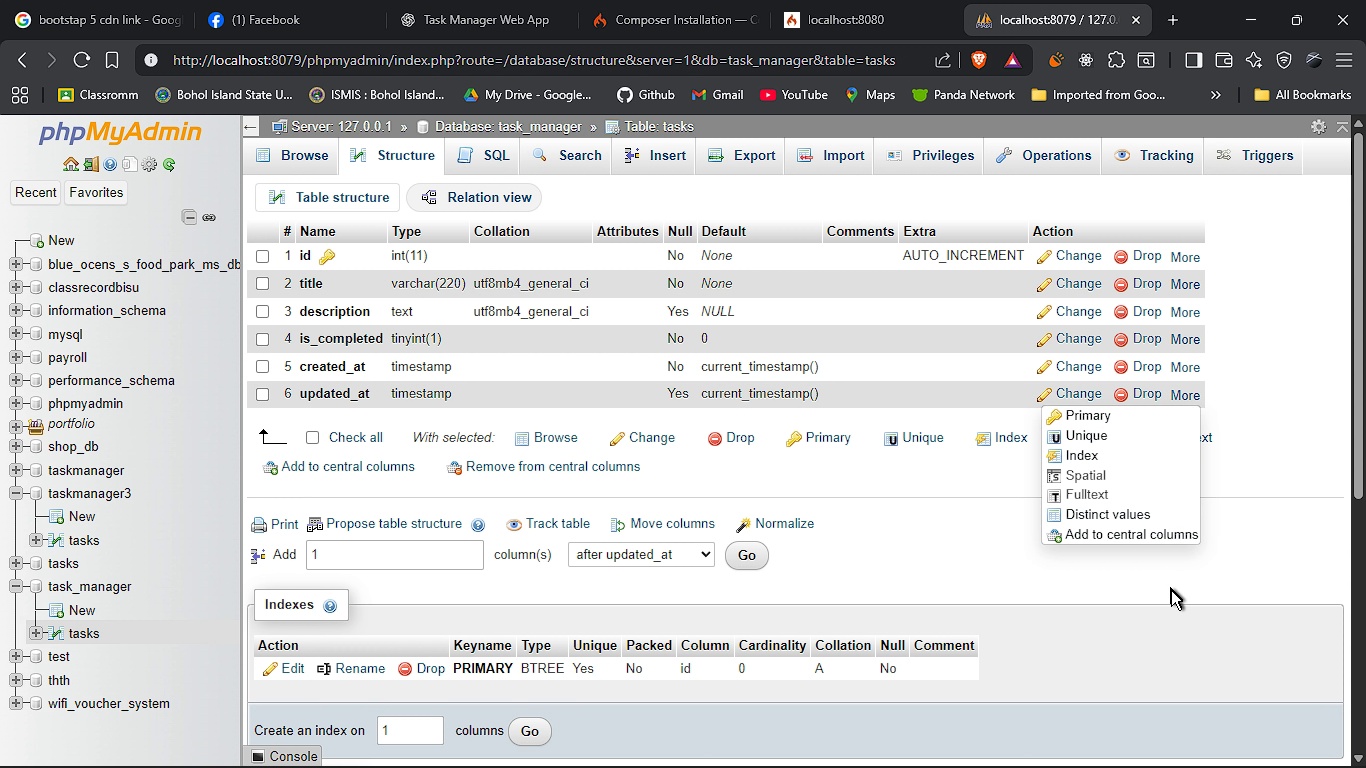 
left_click([1171, 590])
 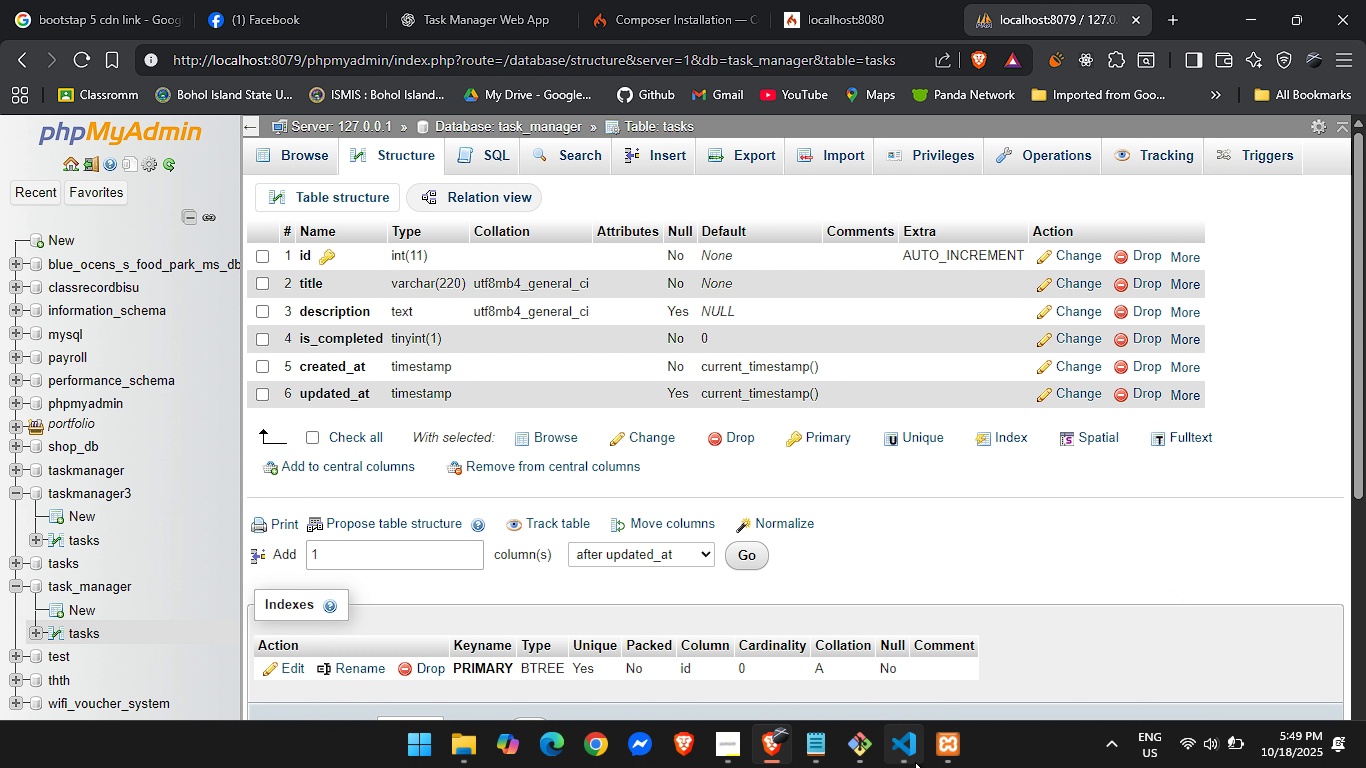 
left_click([915, 762])
 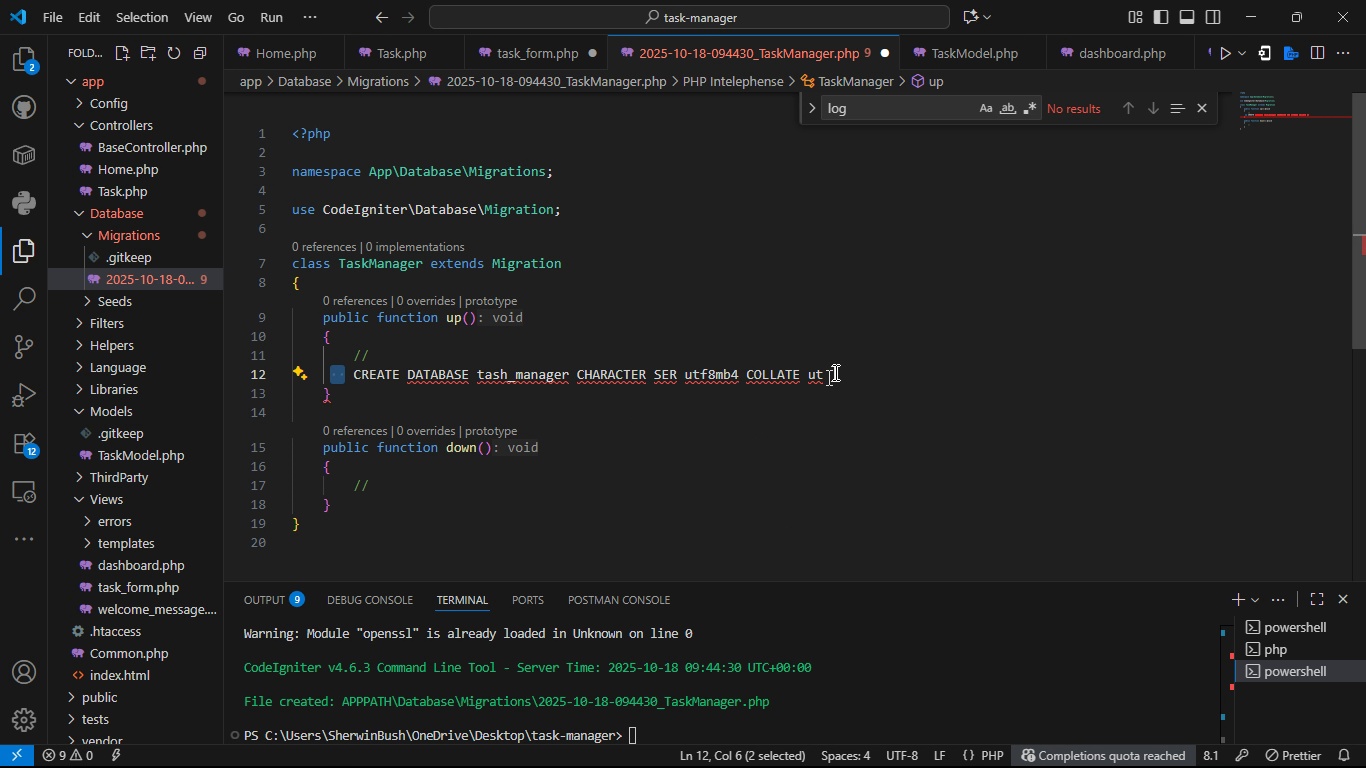 
left_click_drag(start_coordinate=[837, 371], to_coordinate=[837, 358])
 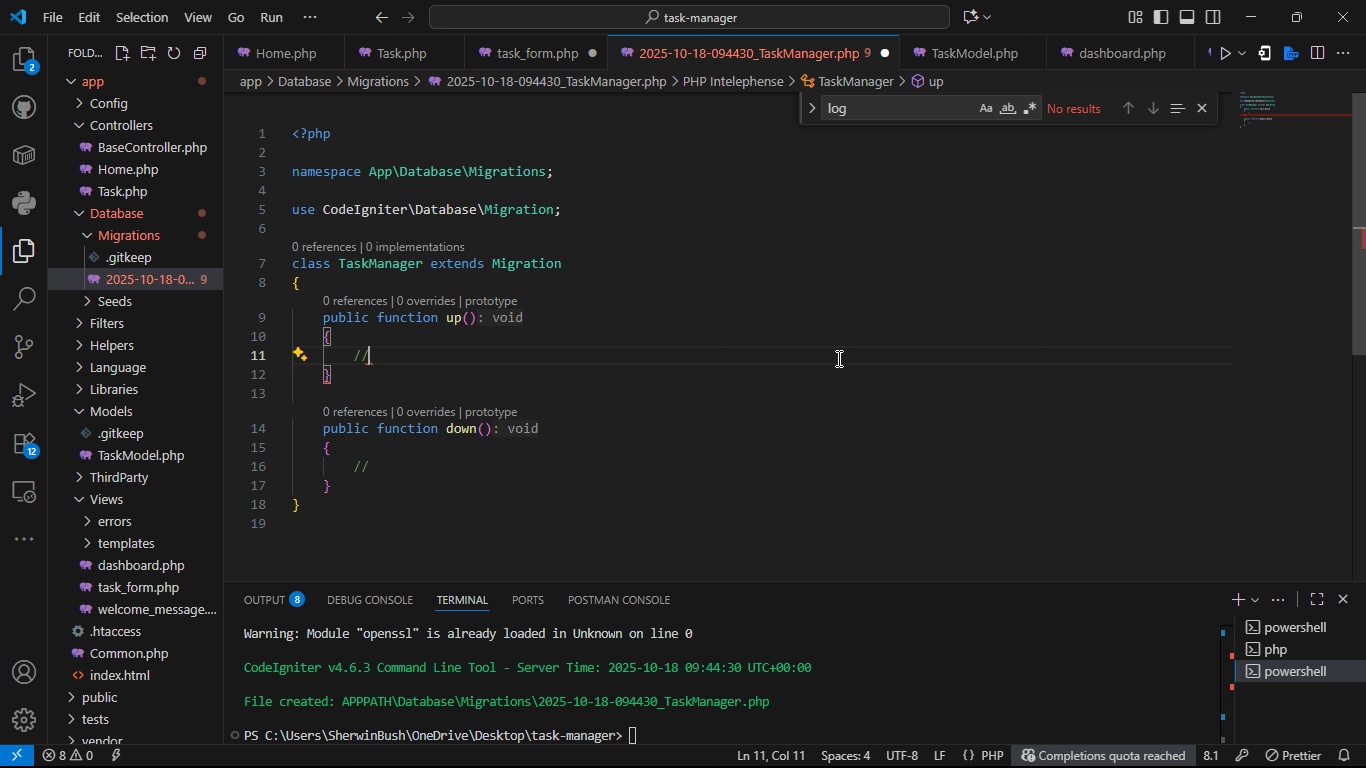 
key(Backspace)
 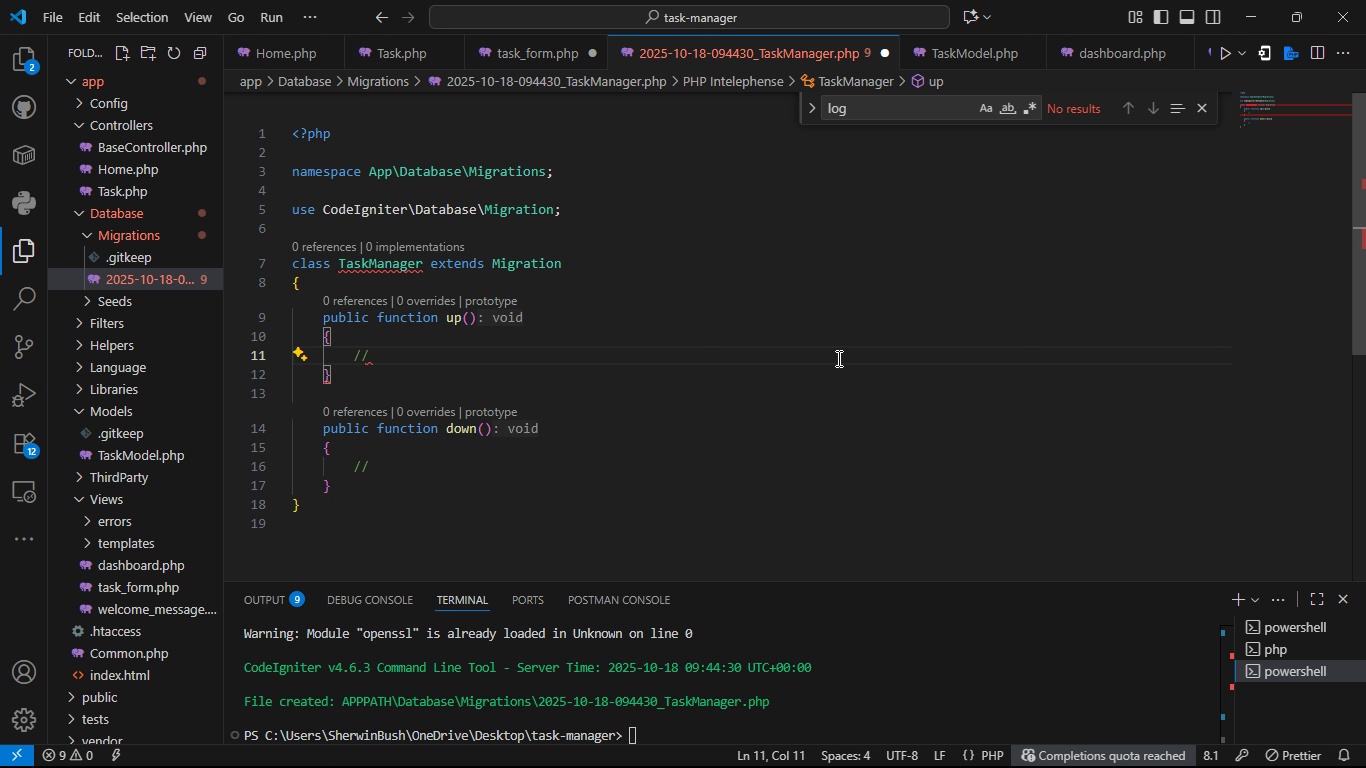 
hold_key(key=ControlLeft, duration=0.56)
 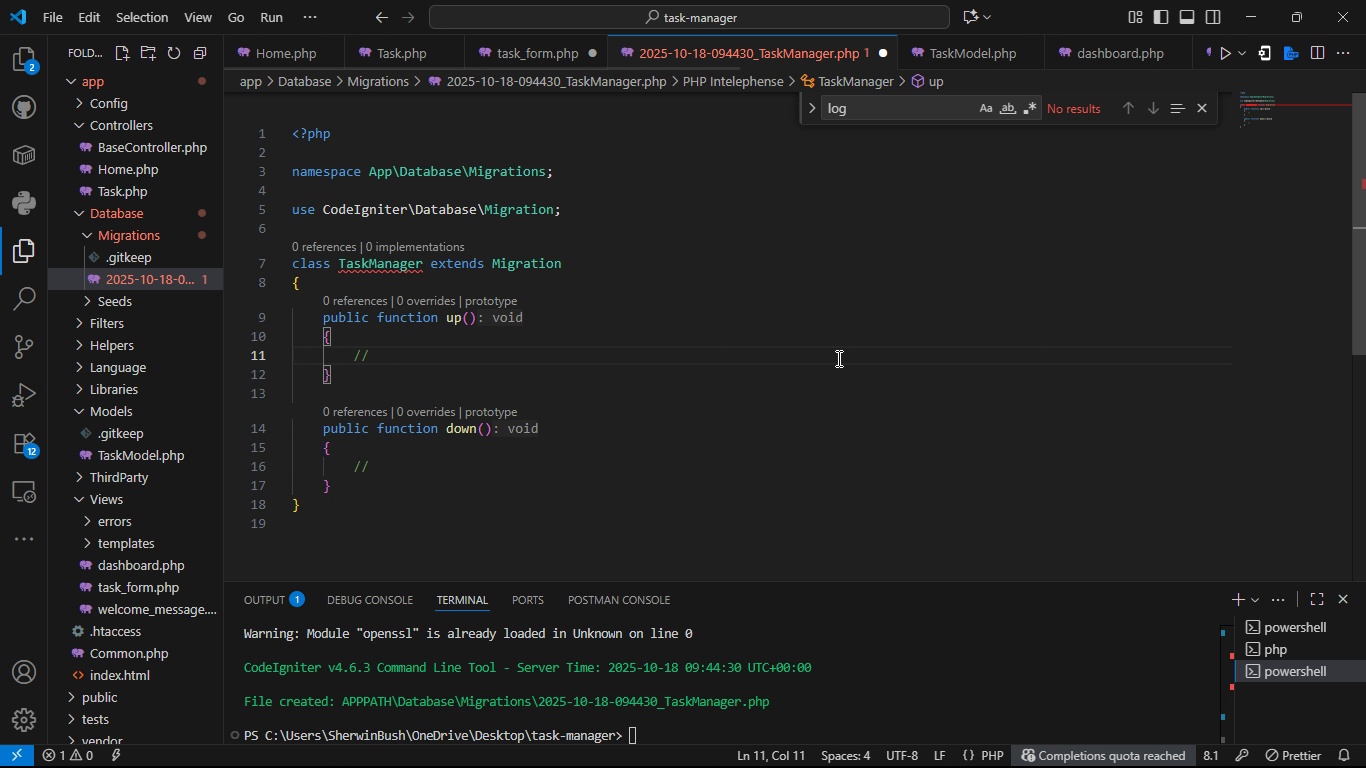 
key(Control+Z)
 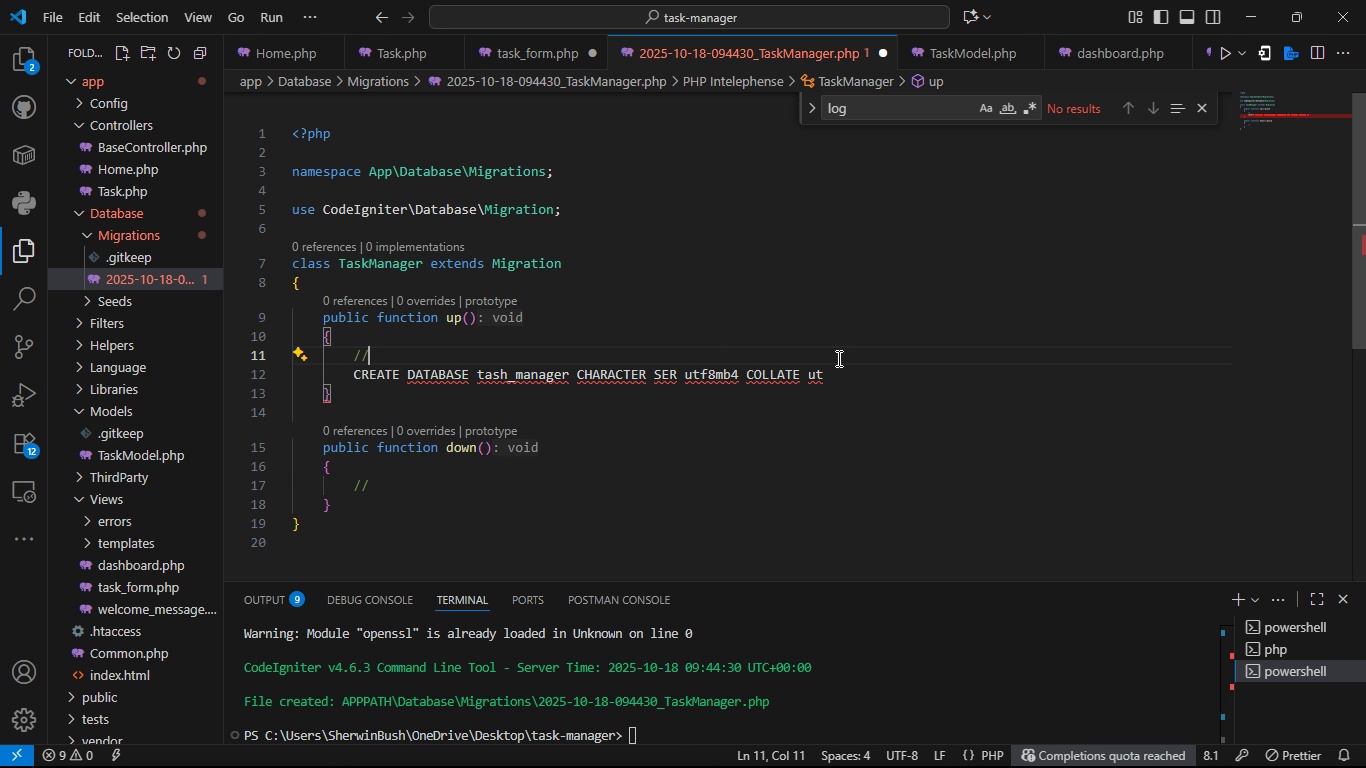 
left_click([837, 358])
 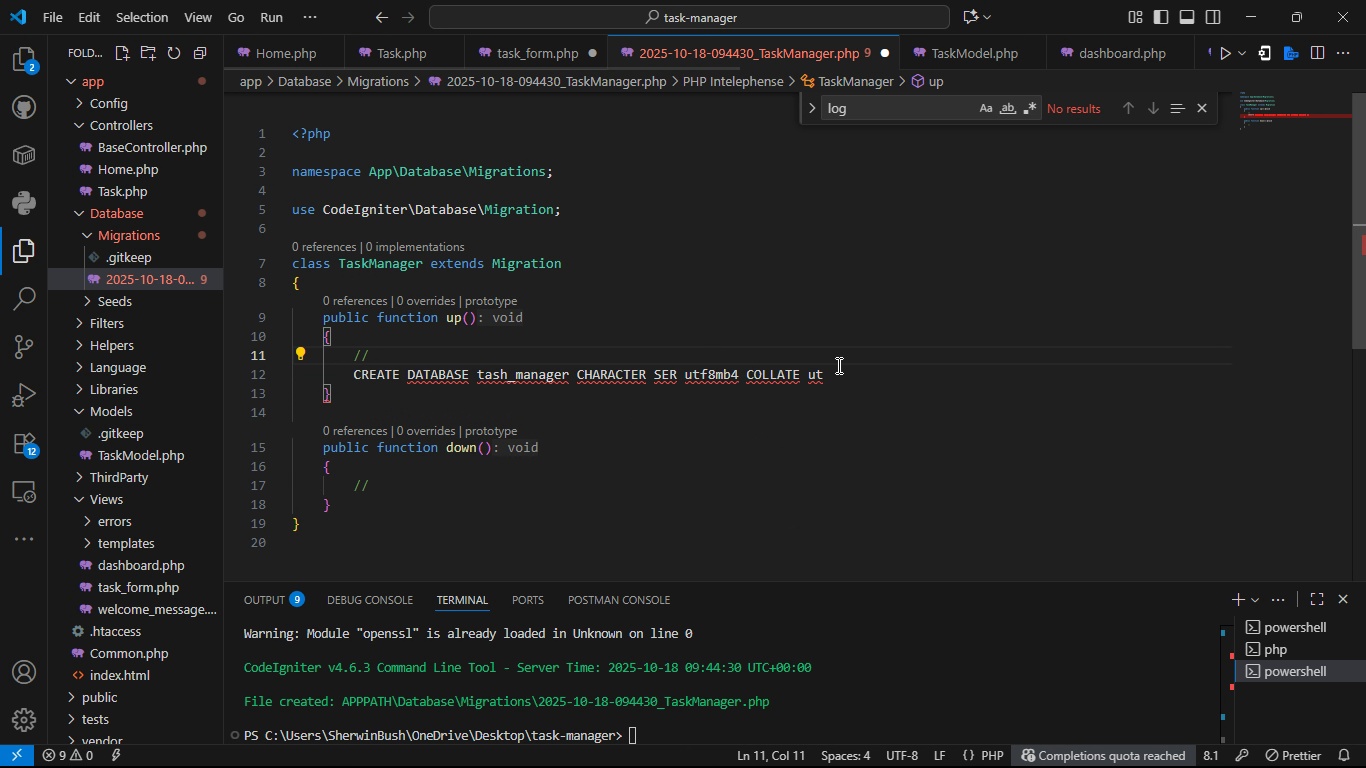 
left_click_drag(start_coordinate=[837, 365], to_coordinate=[837, 350])
 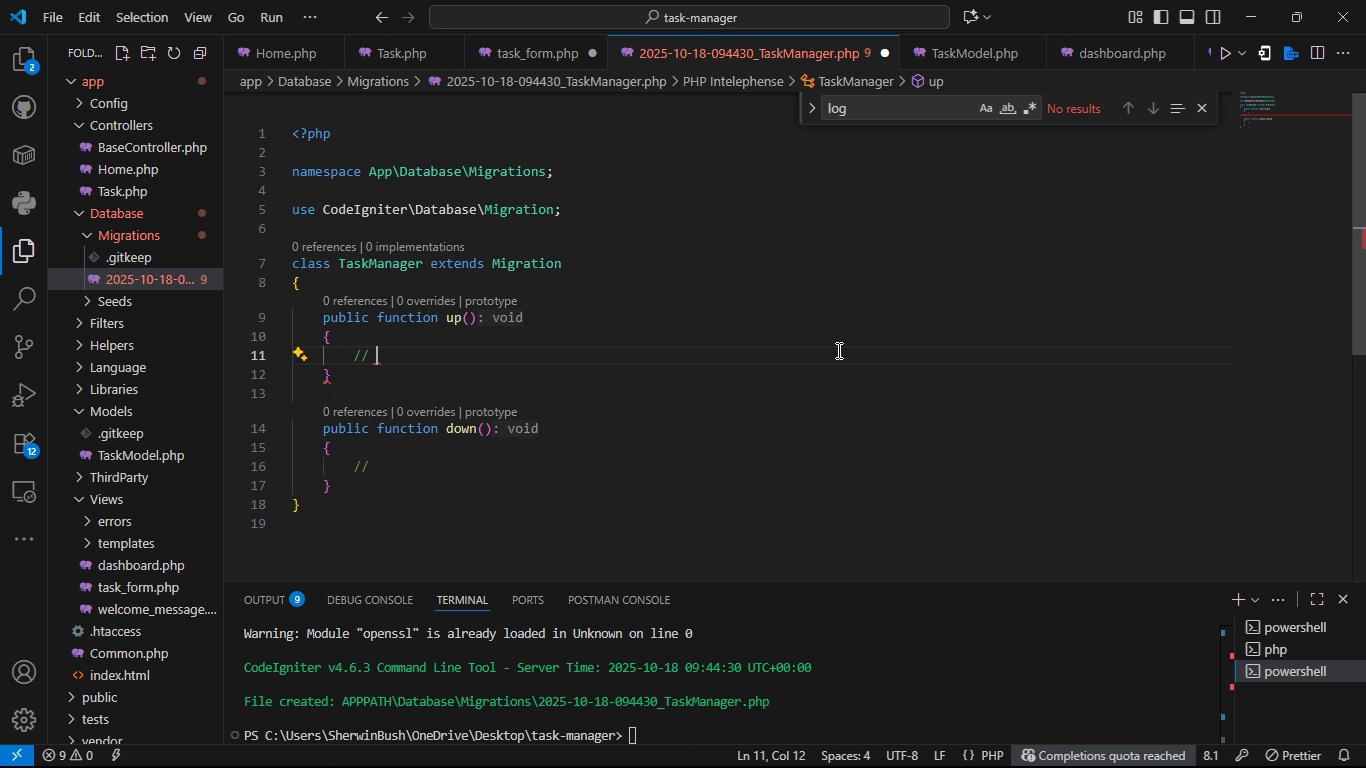 
key(Space)
 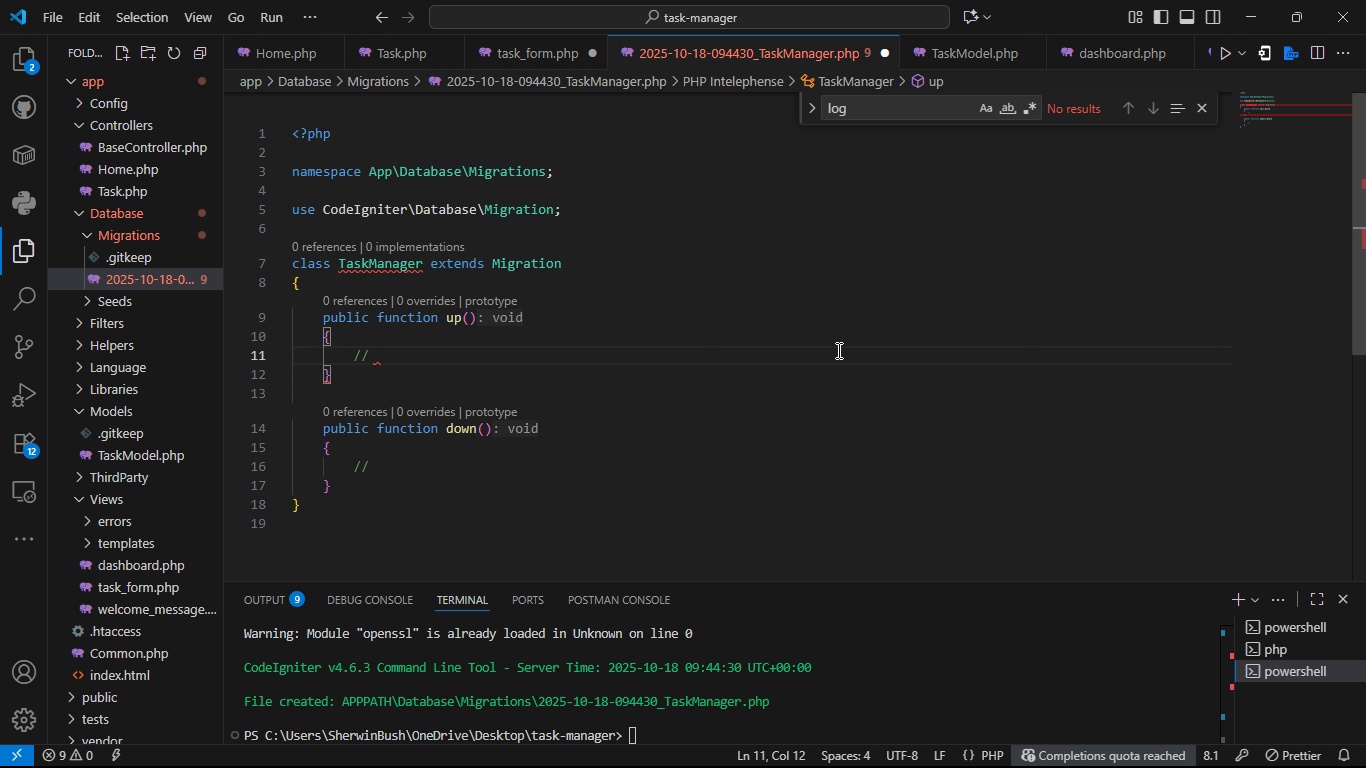 
key(Control+S)
 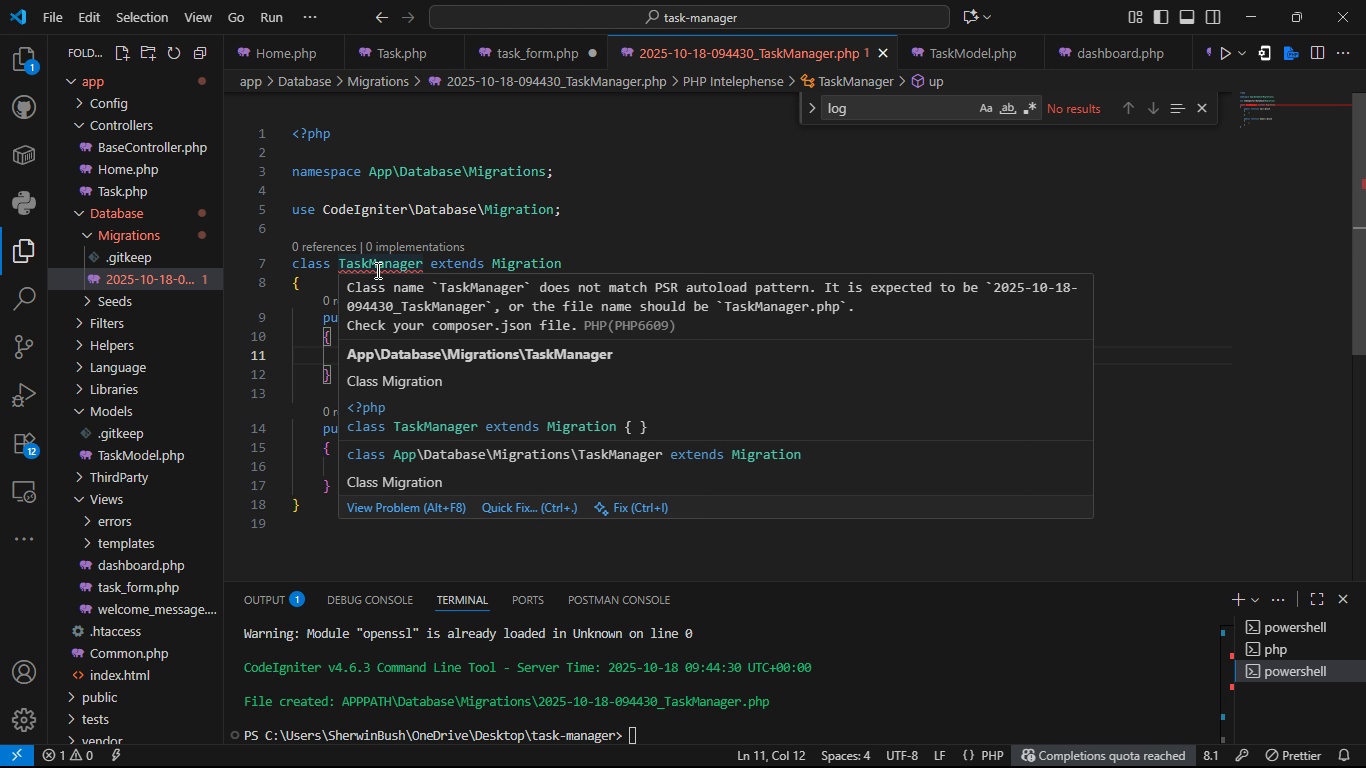 
wait(15.39)
 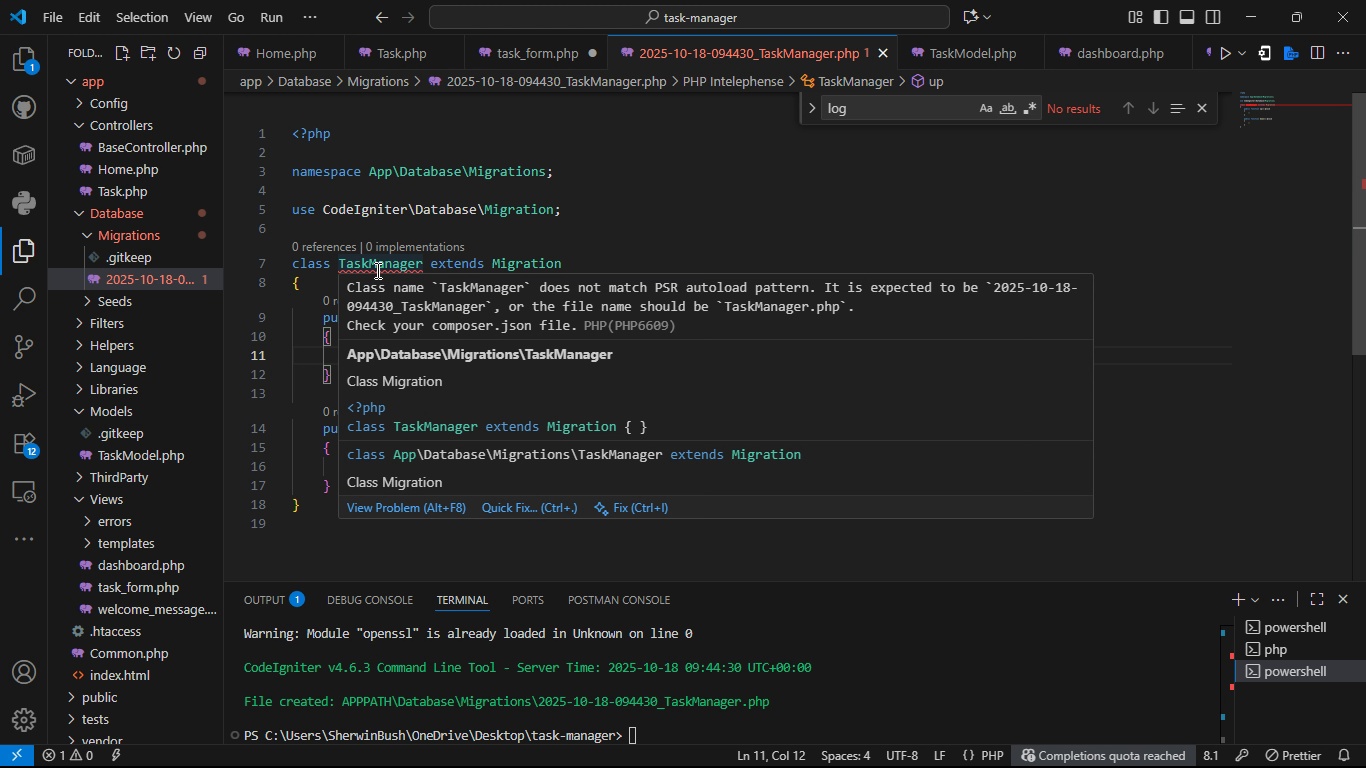 
left_click_drag(start_coordinate=[222, 333], to_coordinate=[297, 362])
 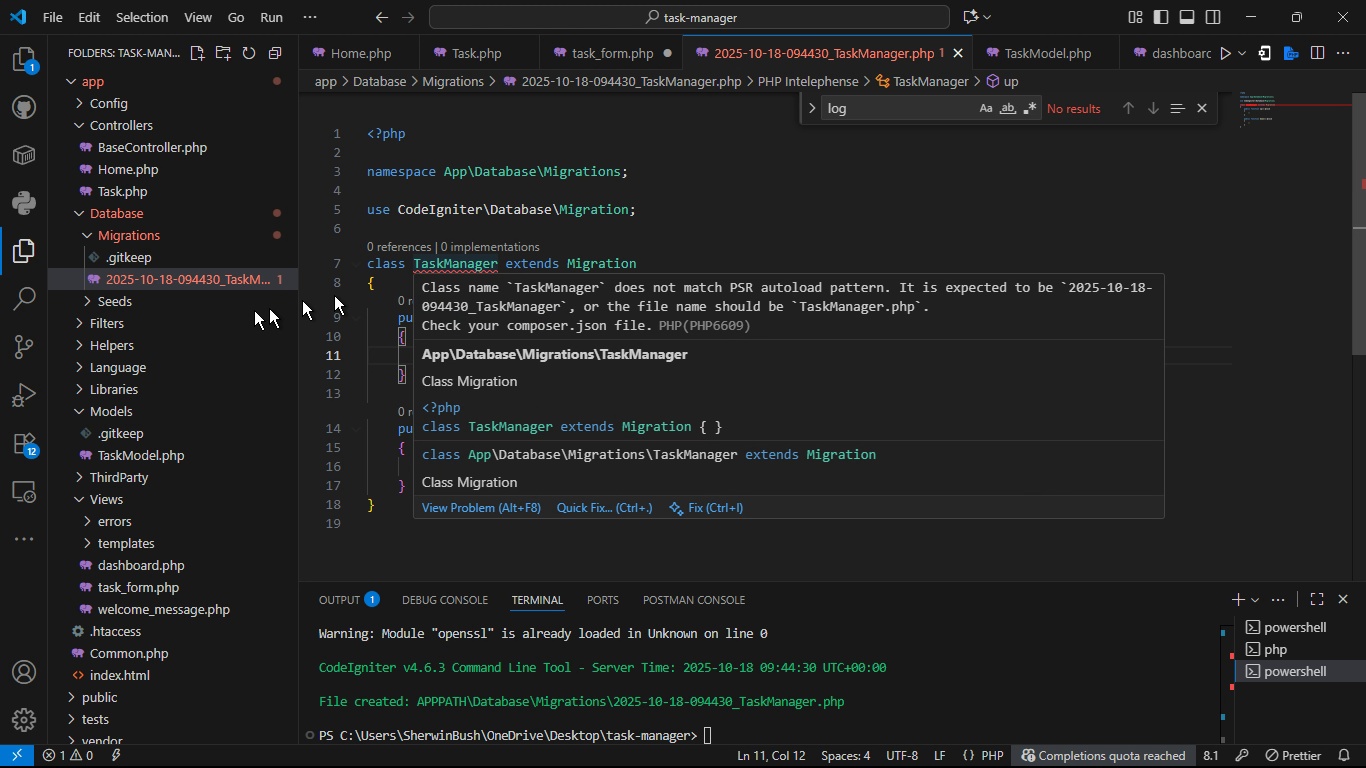 
wait(6.01)
 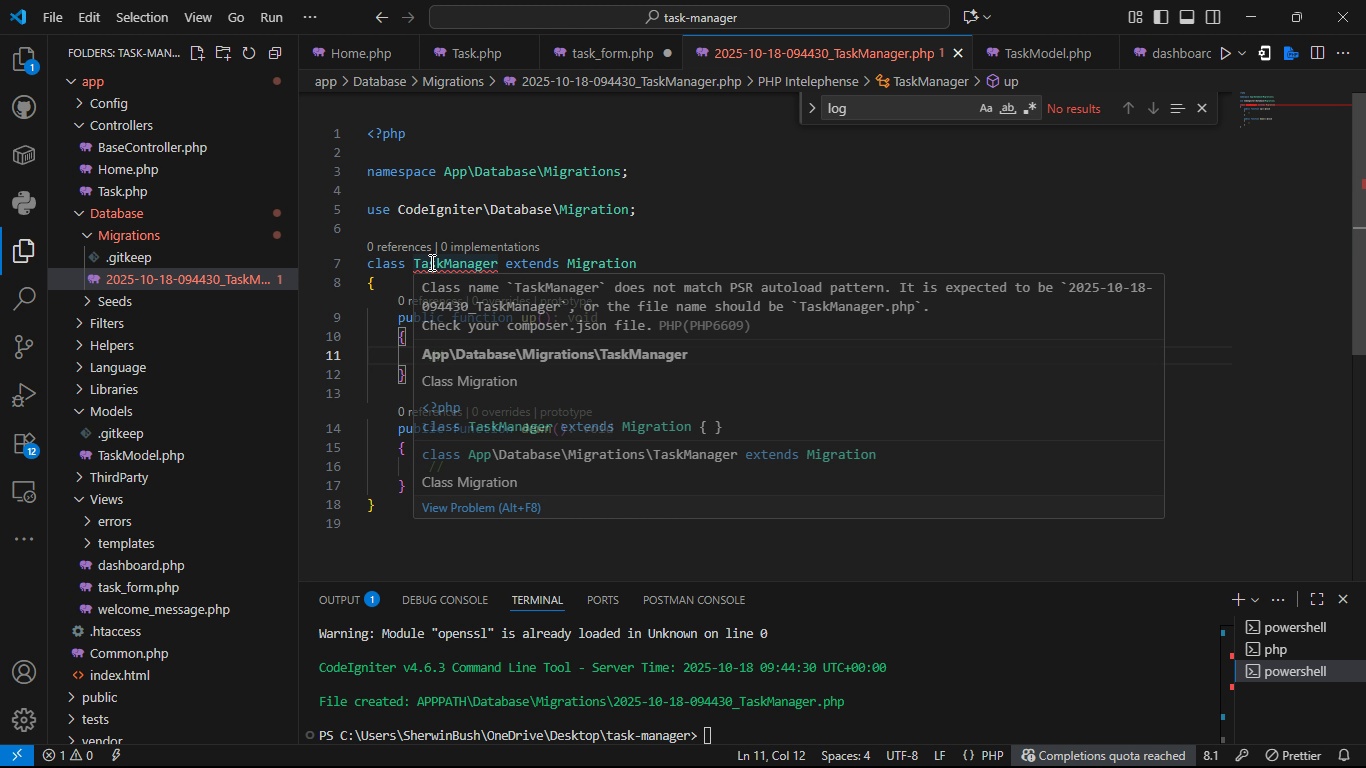 
right_click([201, 280])
 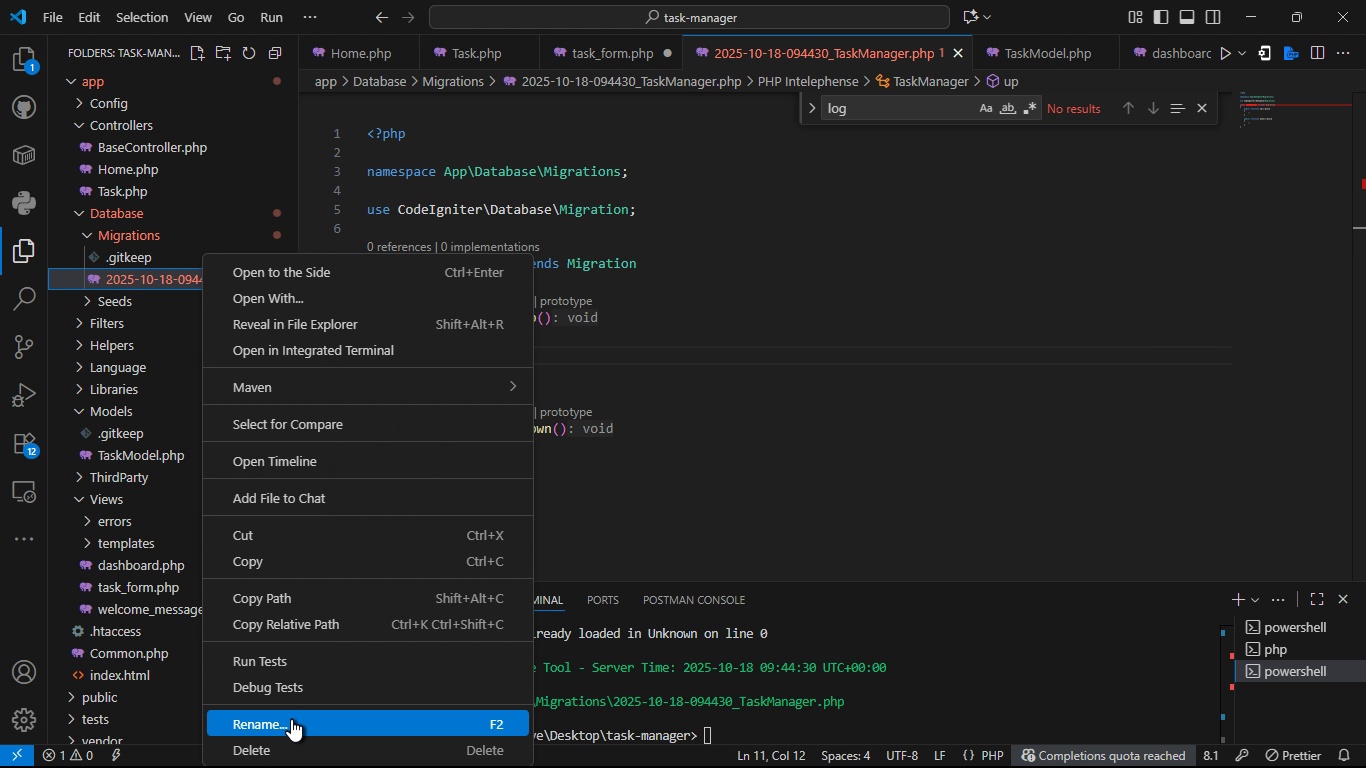 
left_click([291, 719])
 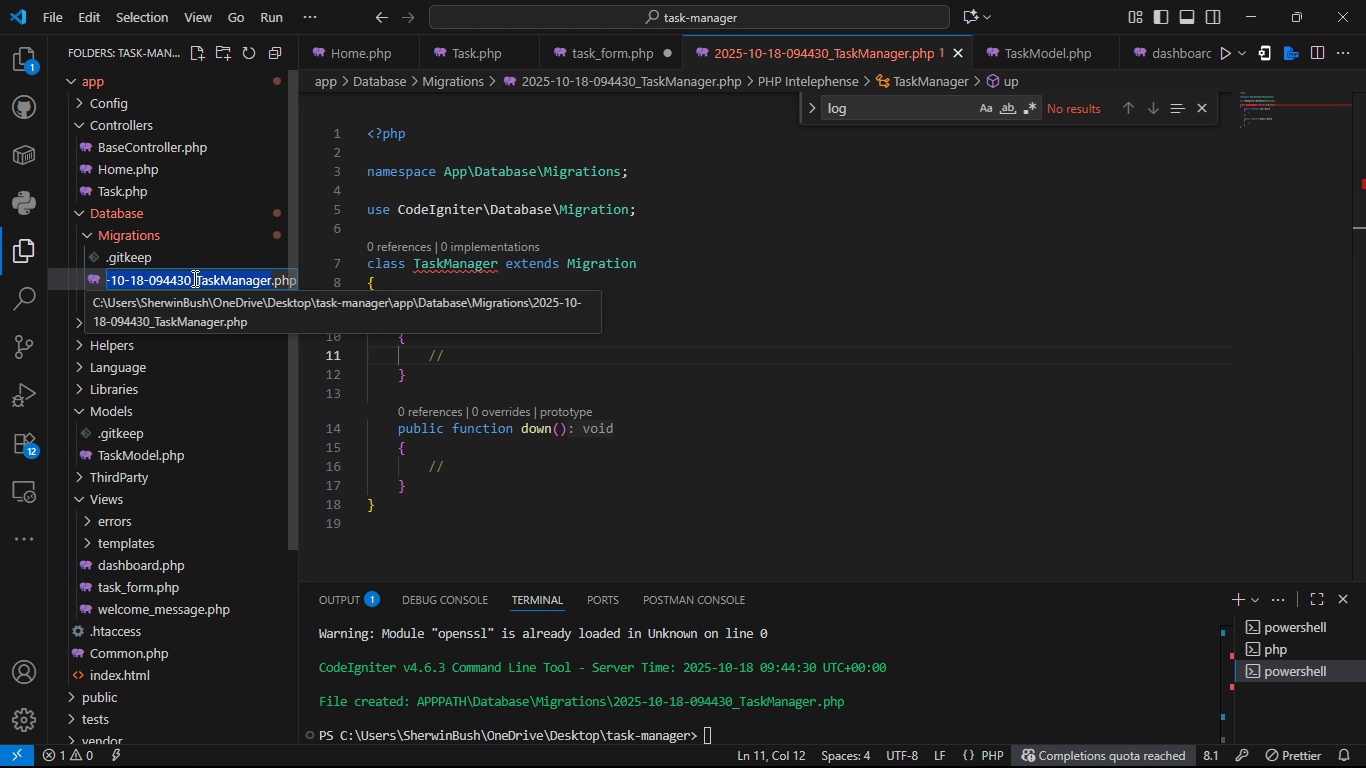 
left_click_drag(start_coordinate=[196, 281], to_coordinate=[185, 271])
 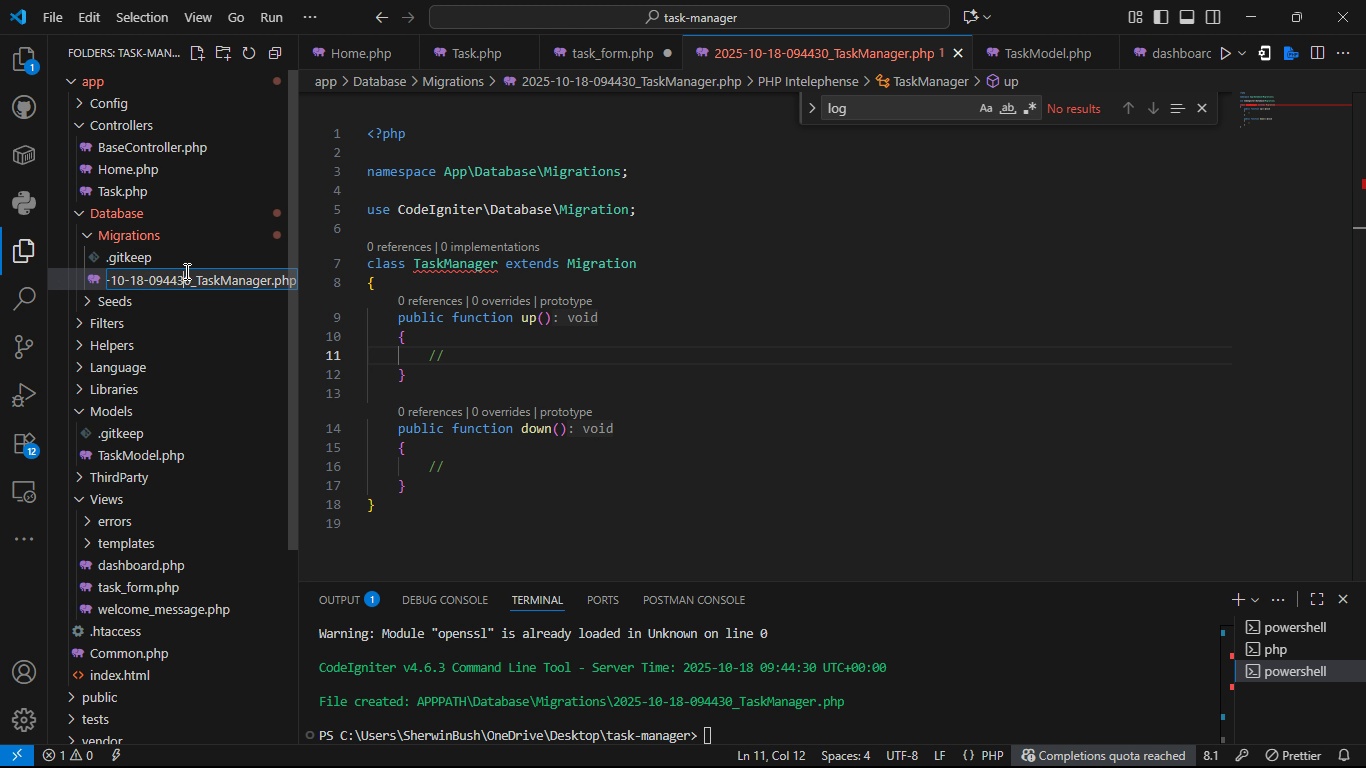 
left_click([185, 271])
 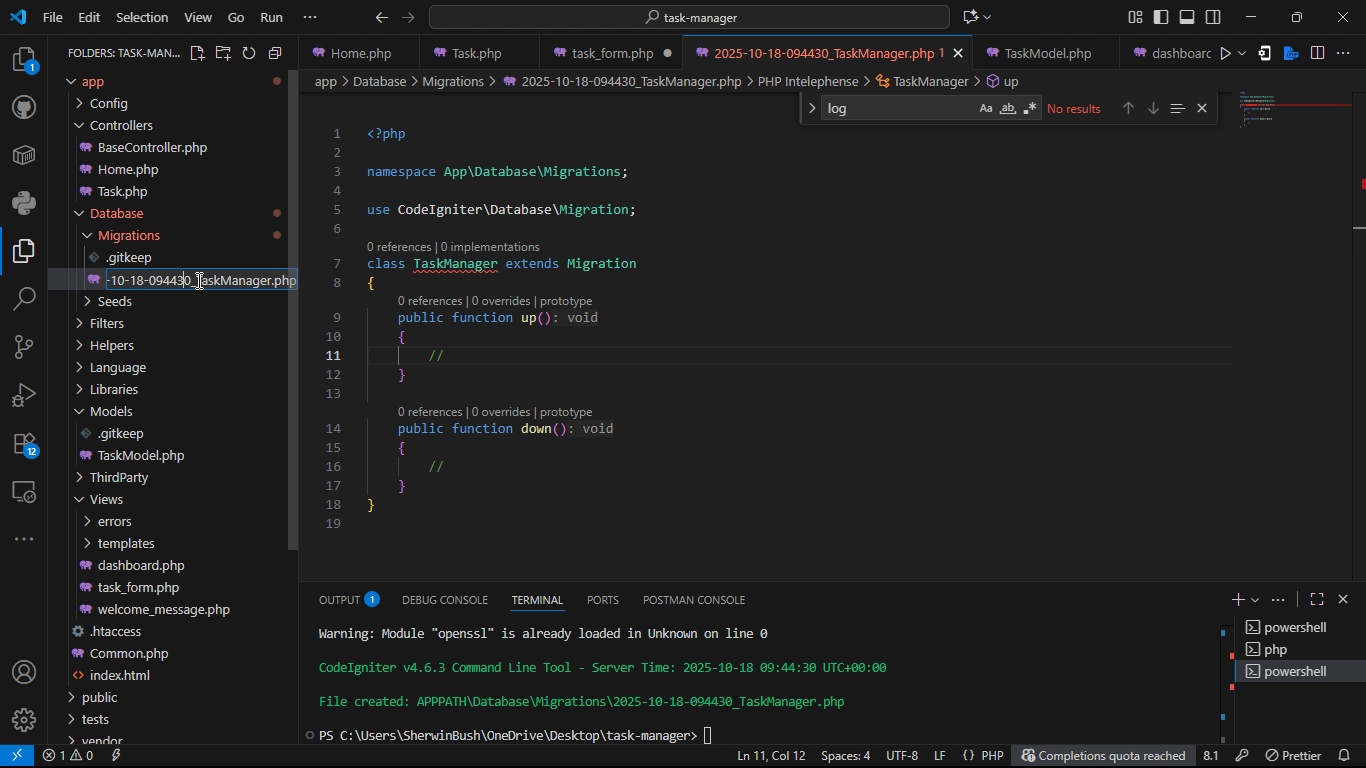 
left_click([197, 280])
 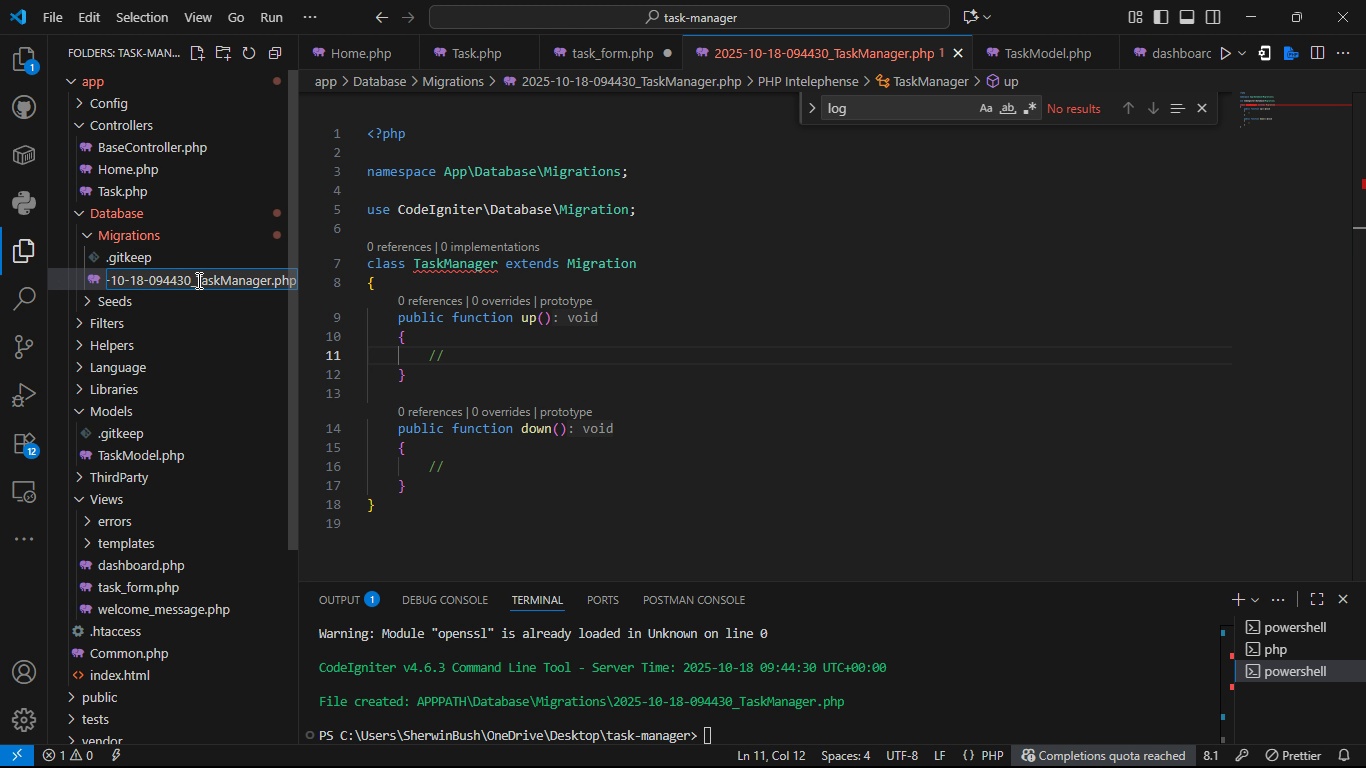 
hold_key(key=ArrowLeft, duration=1.52)
 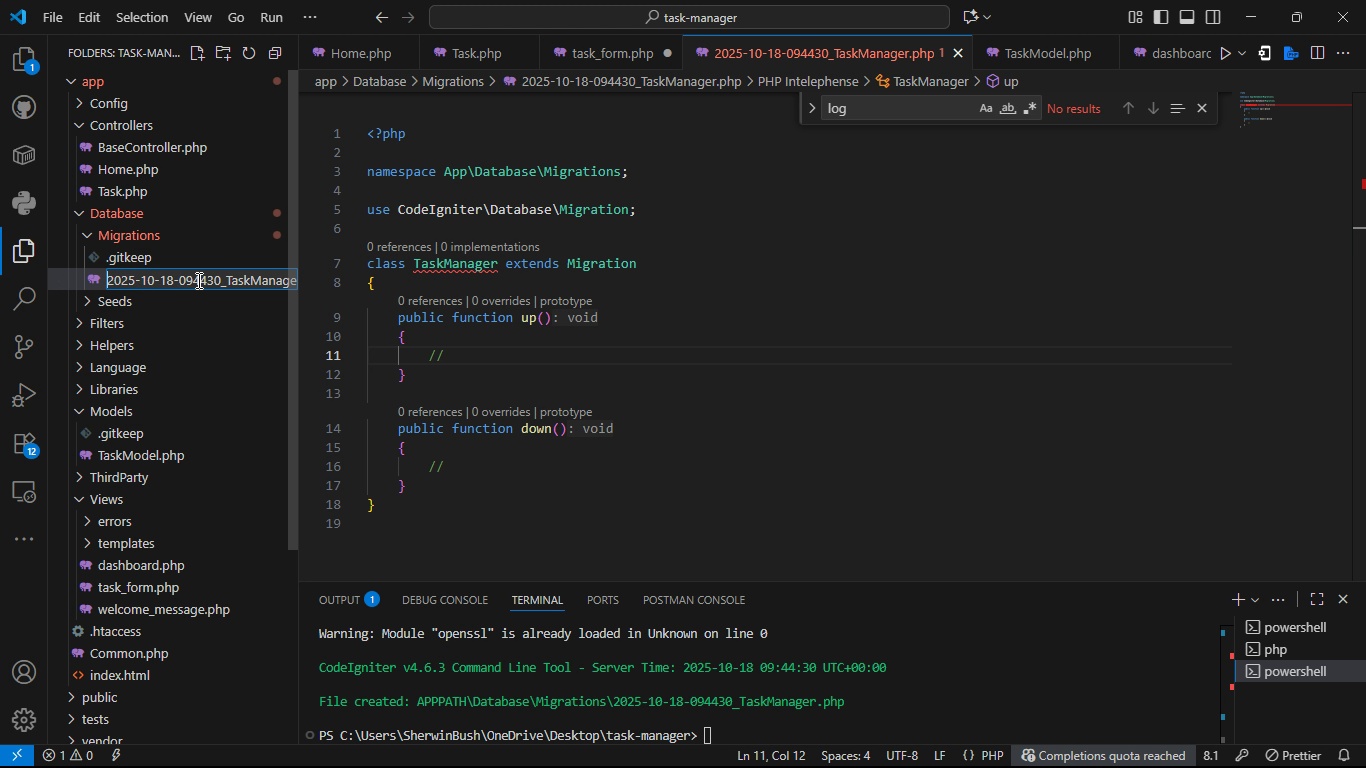 
key(Shift+ArrowLeft)
 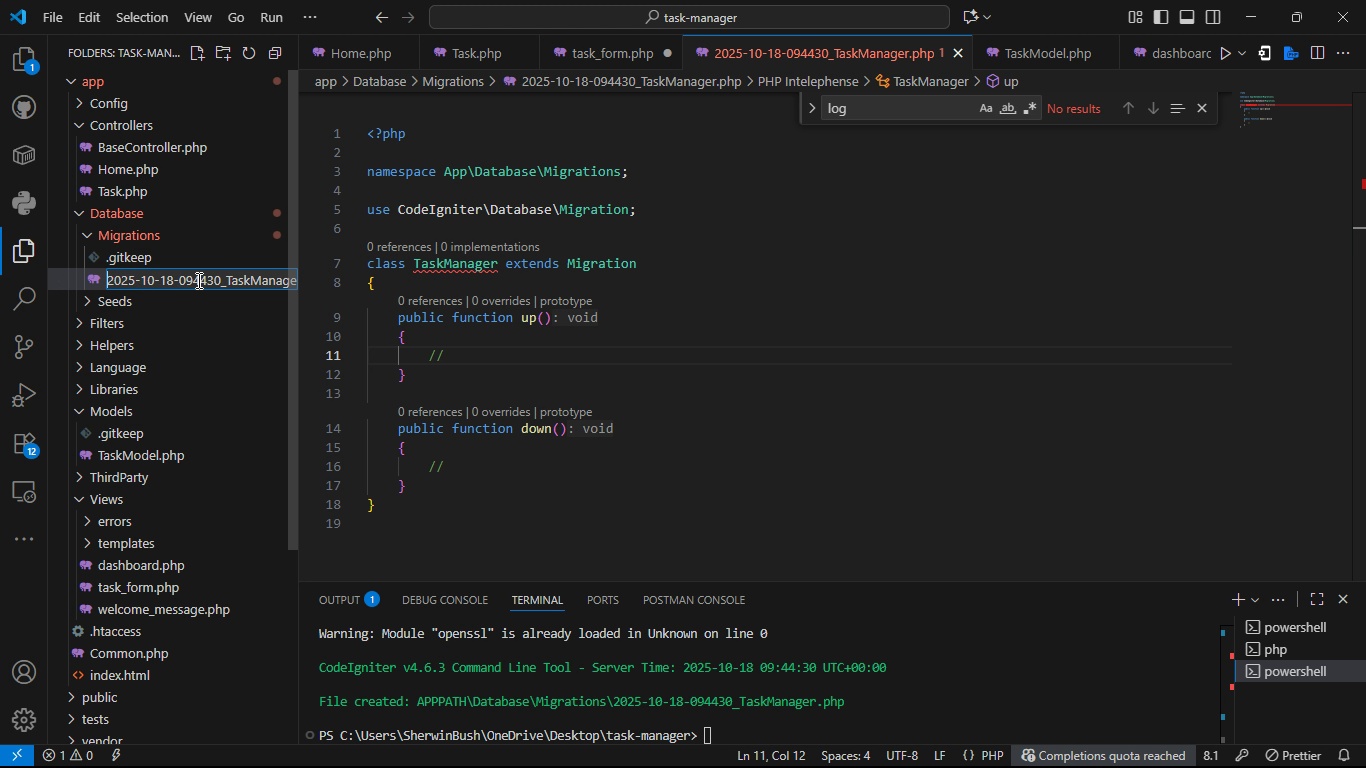 
key(ArrowLeft)
 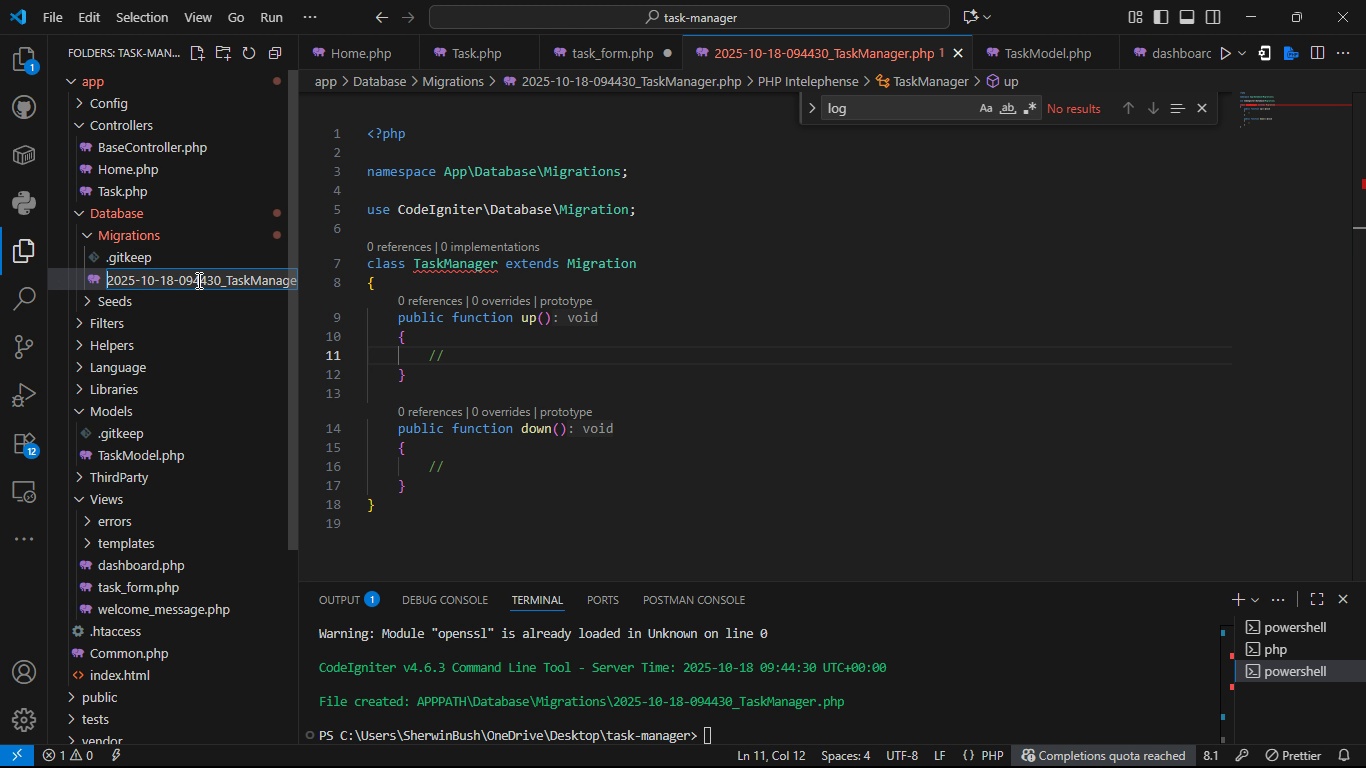 
key(ArrowLeft)
 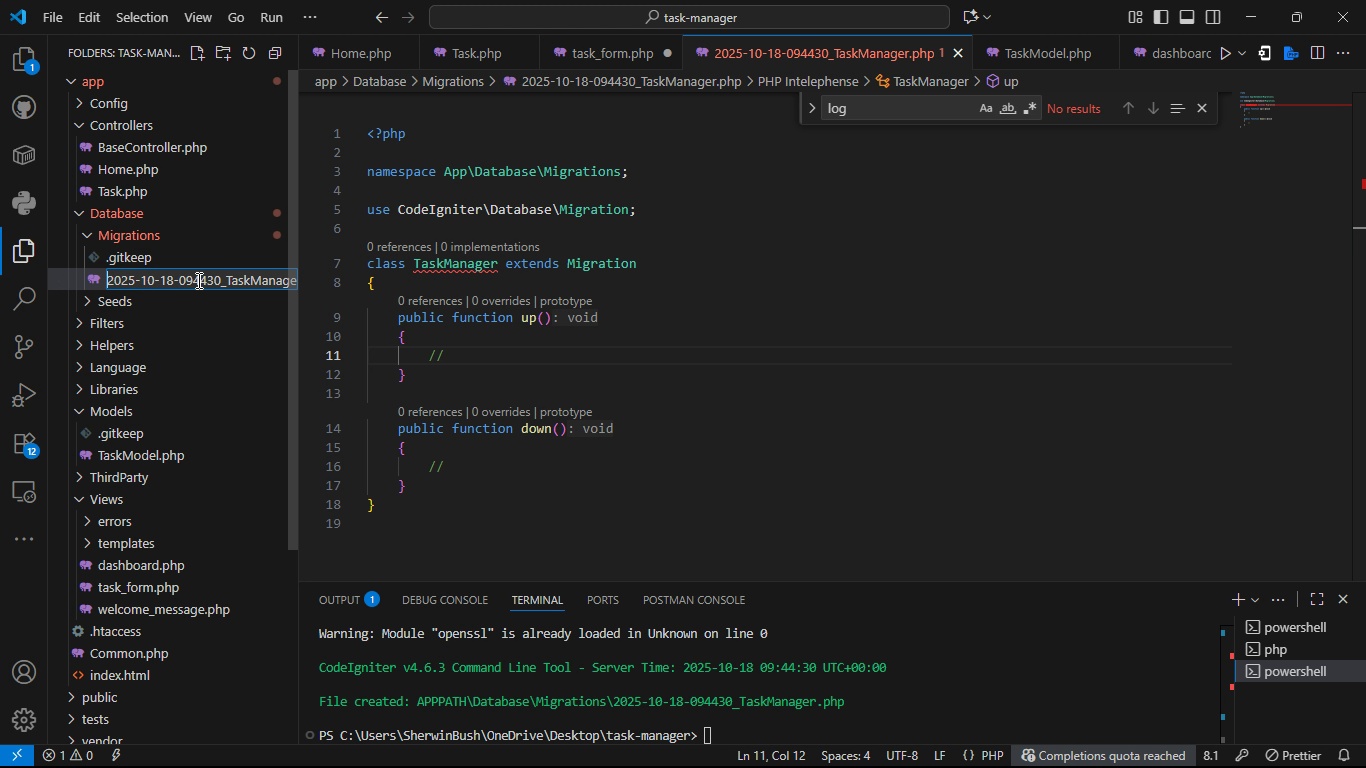 
key(ArrowLeft)
 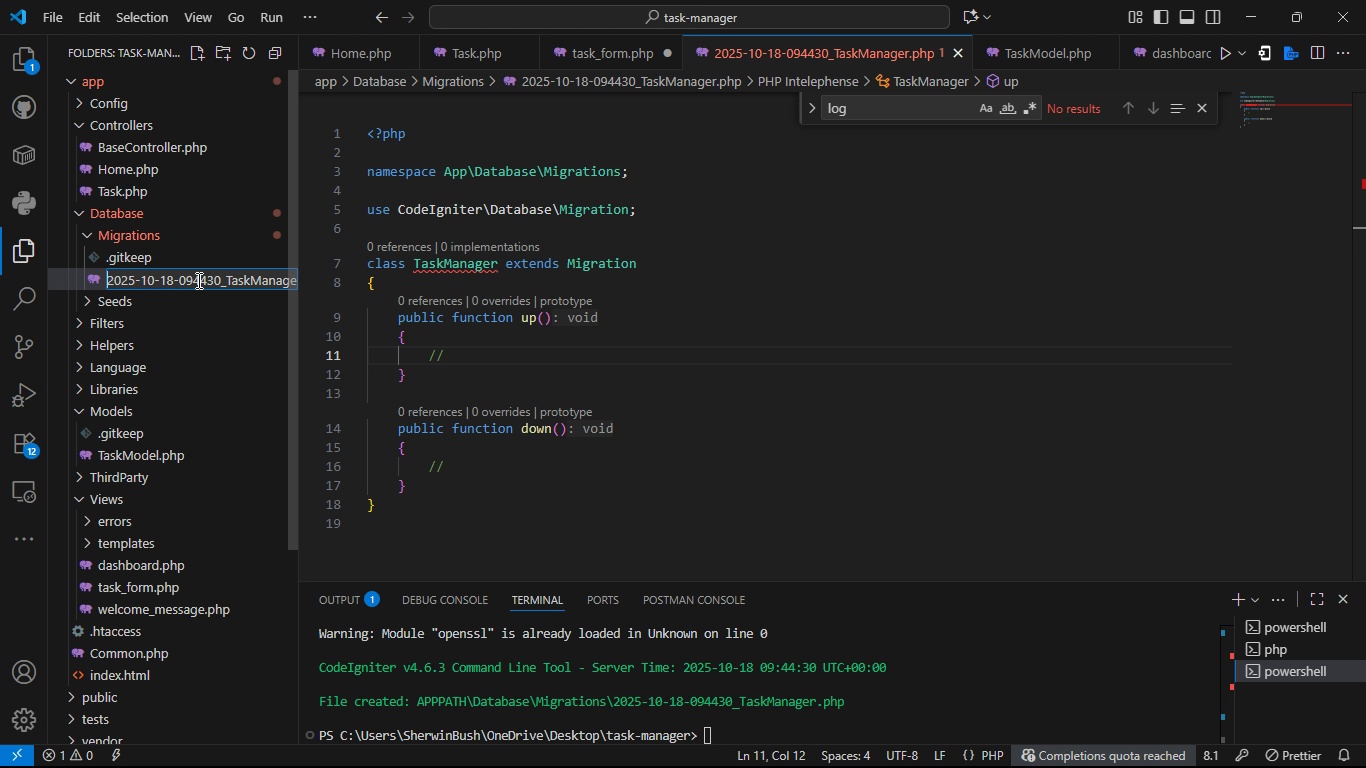 
key(ArrowLeft)
 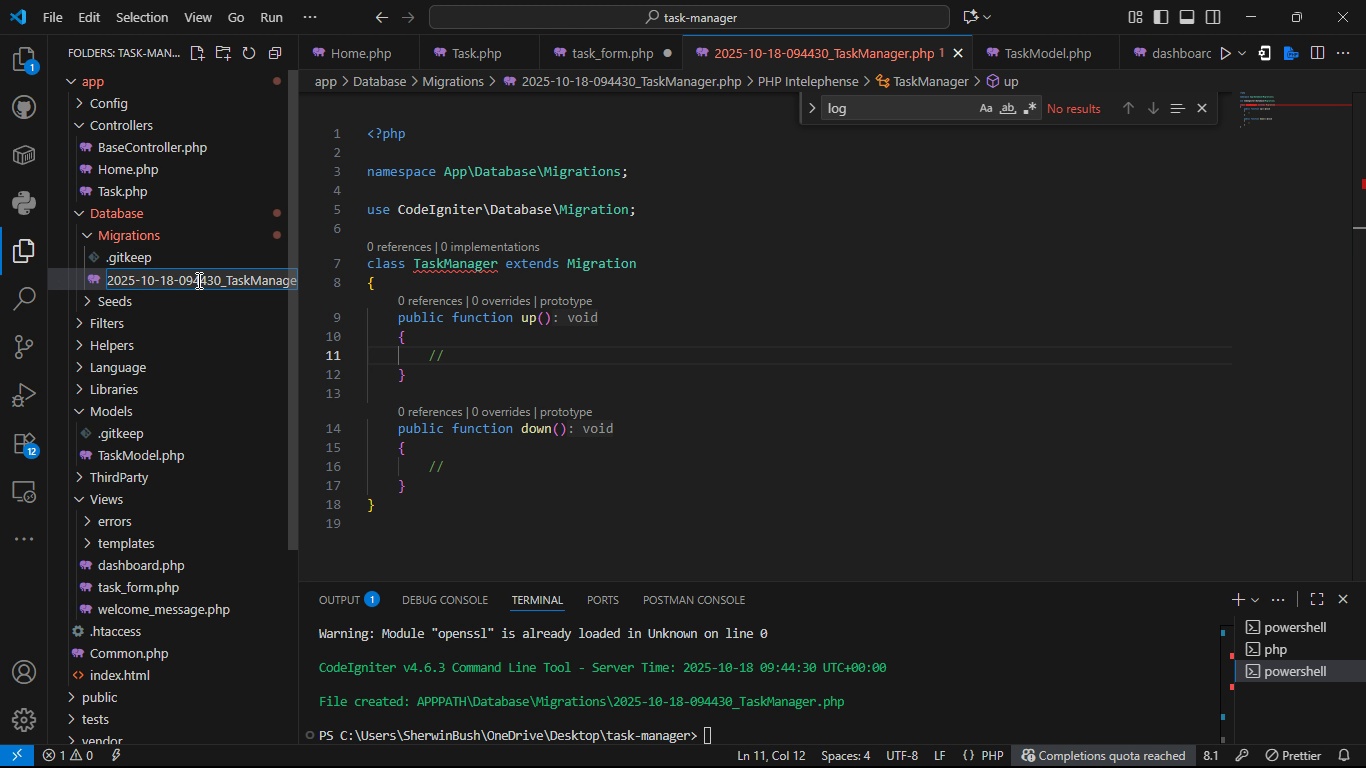 
key(Control+C)
 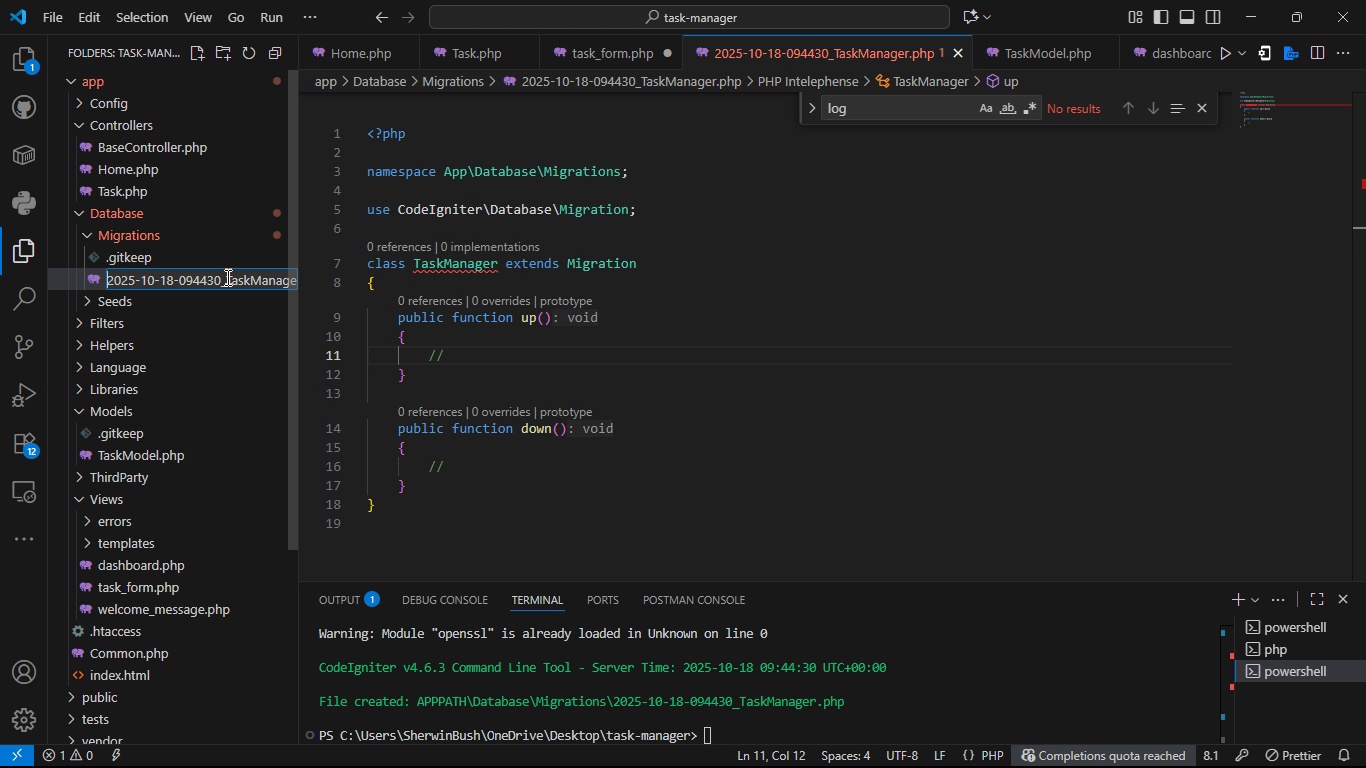 
left_click([226, 277])
 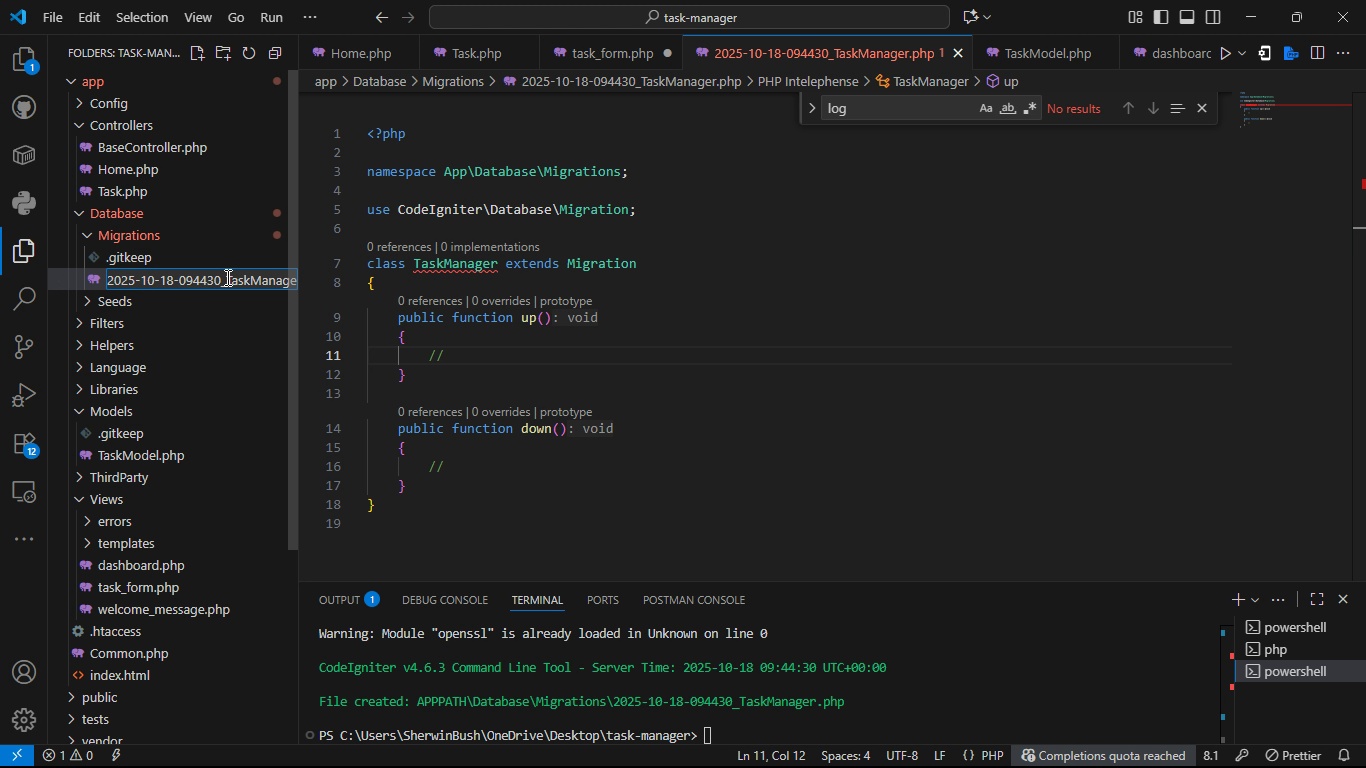 
hold_key(key=ShiftLeft, duration=1.92)
 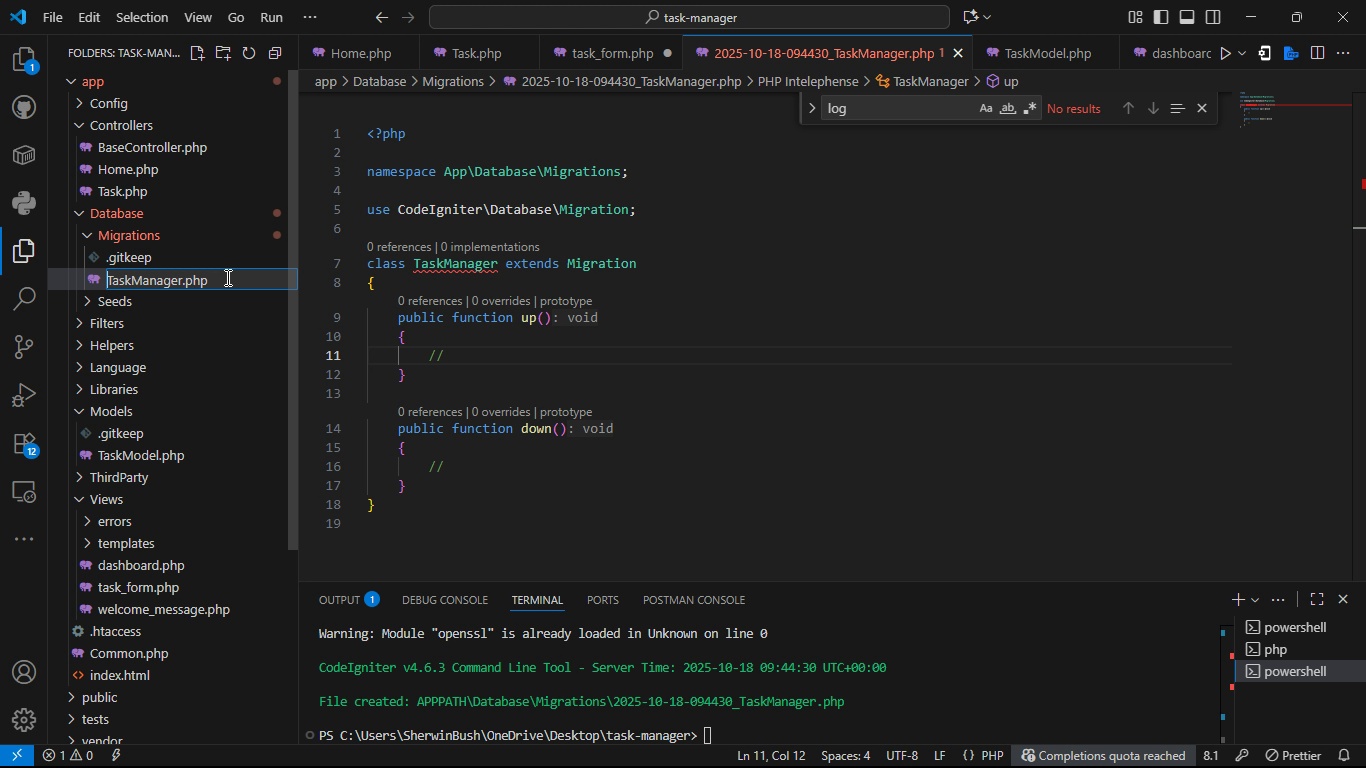 
hold_key(key=ArrowLeft, duration=1.39)
 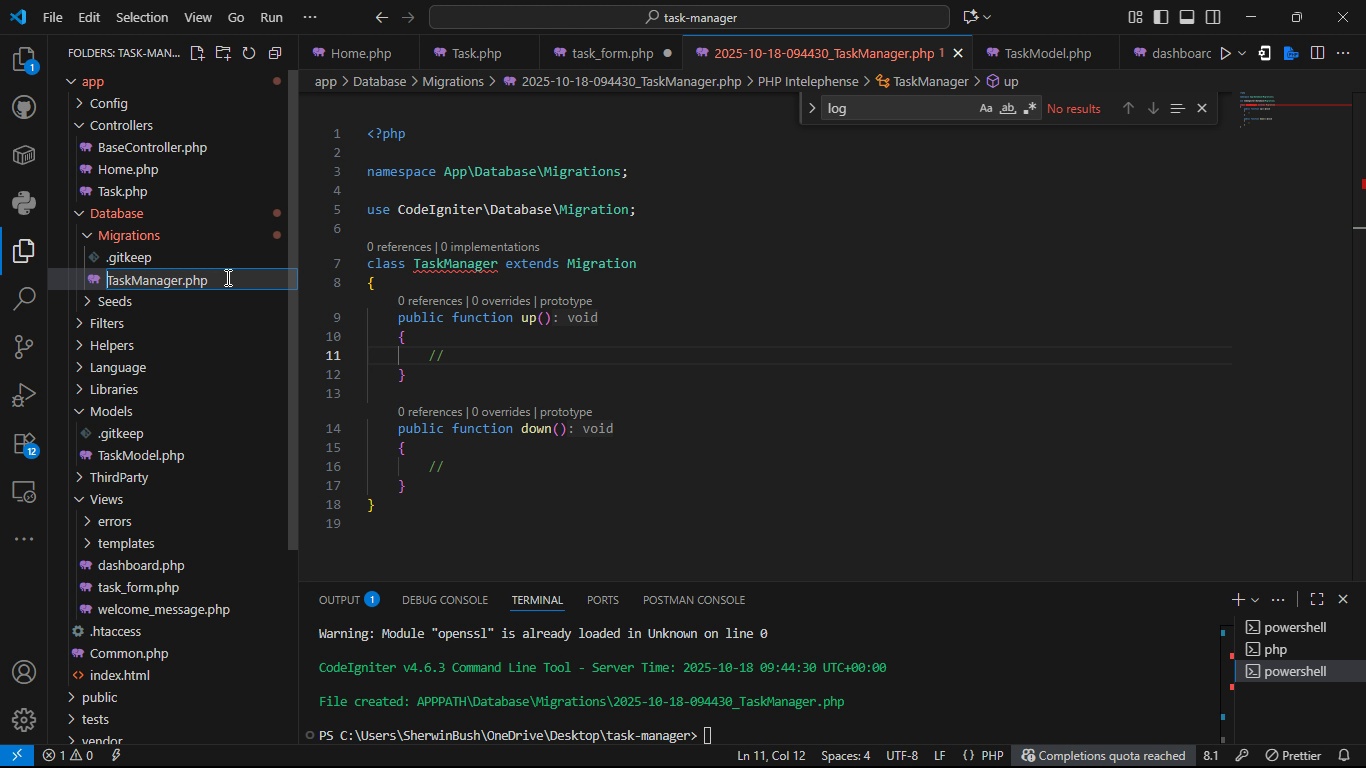 
key(Control+C)
 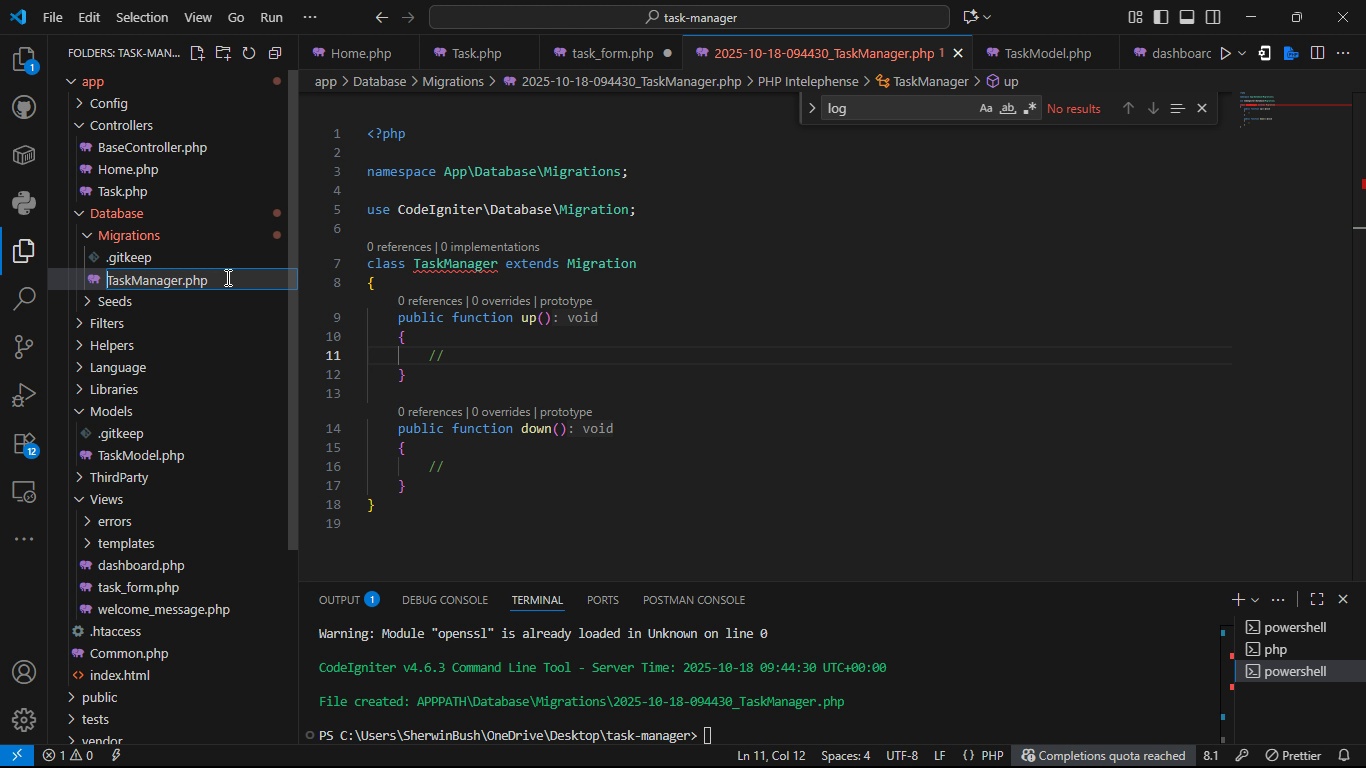 
key(Backspace)
 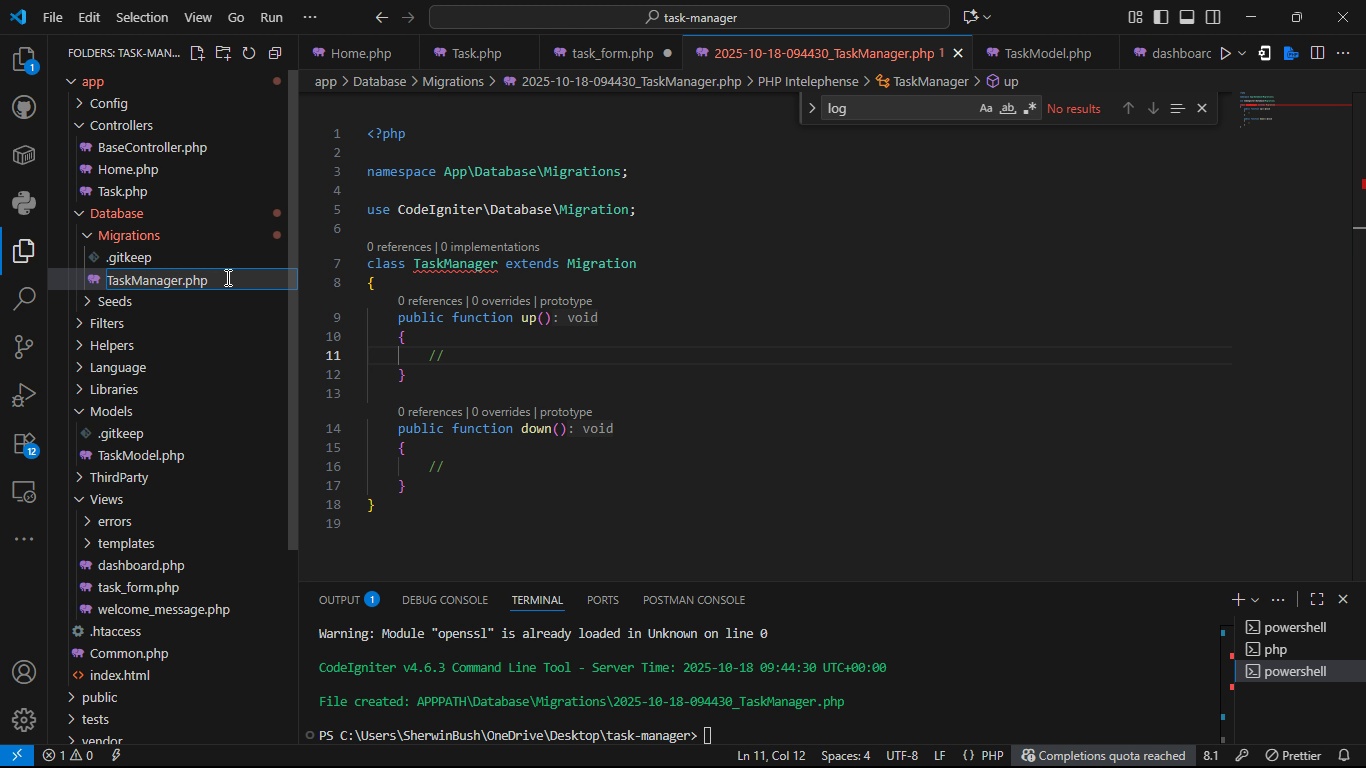 
key(Enter)
 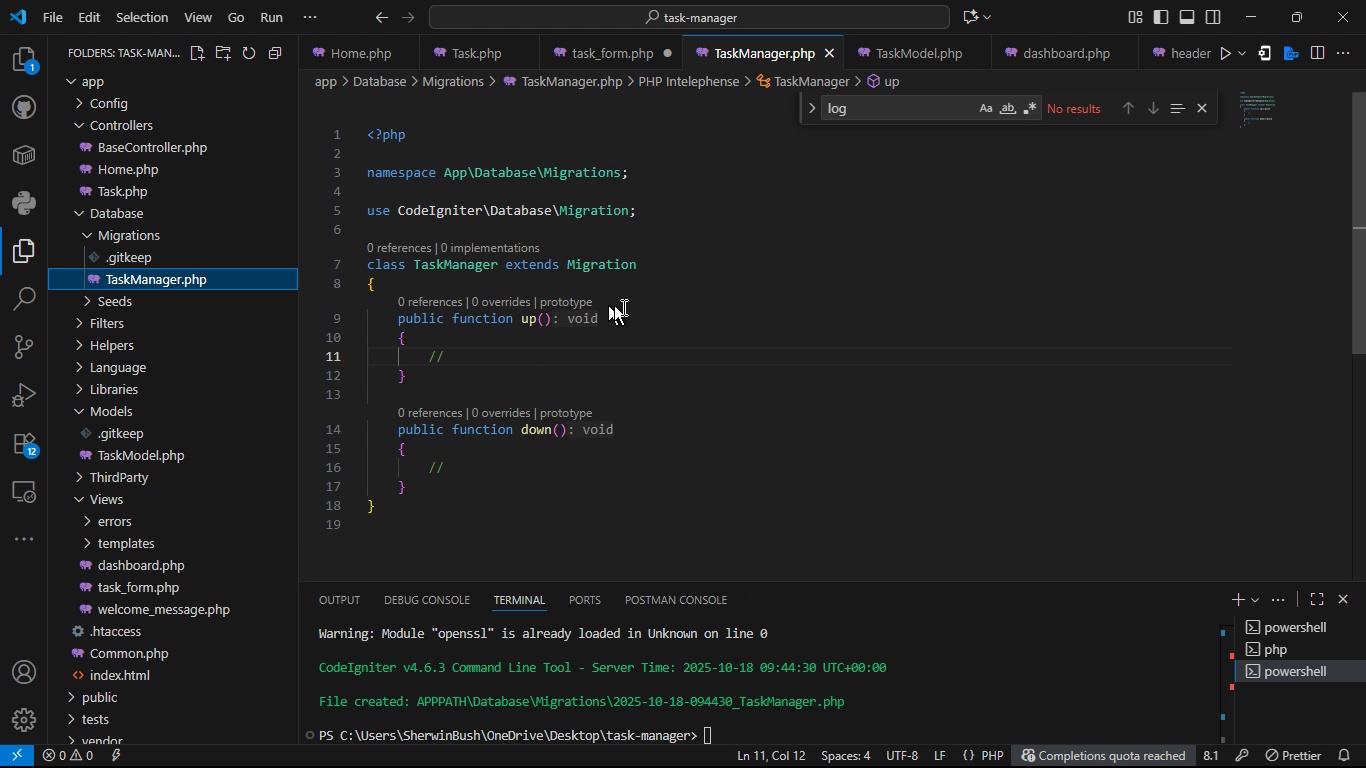 
hold_key(key=ControlLeft, duration=0.4)
left_click([668, 322])
 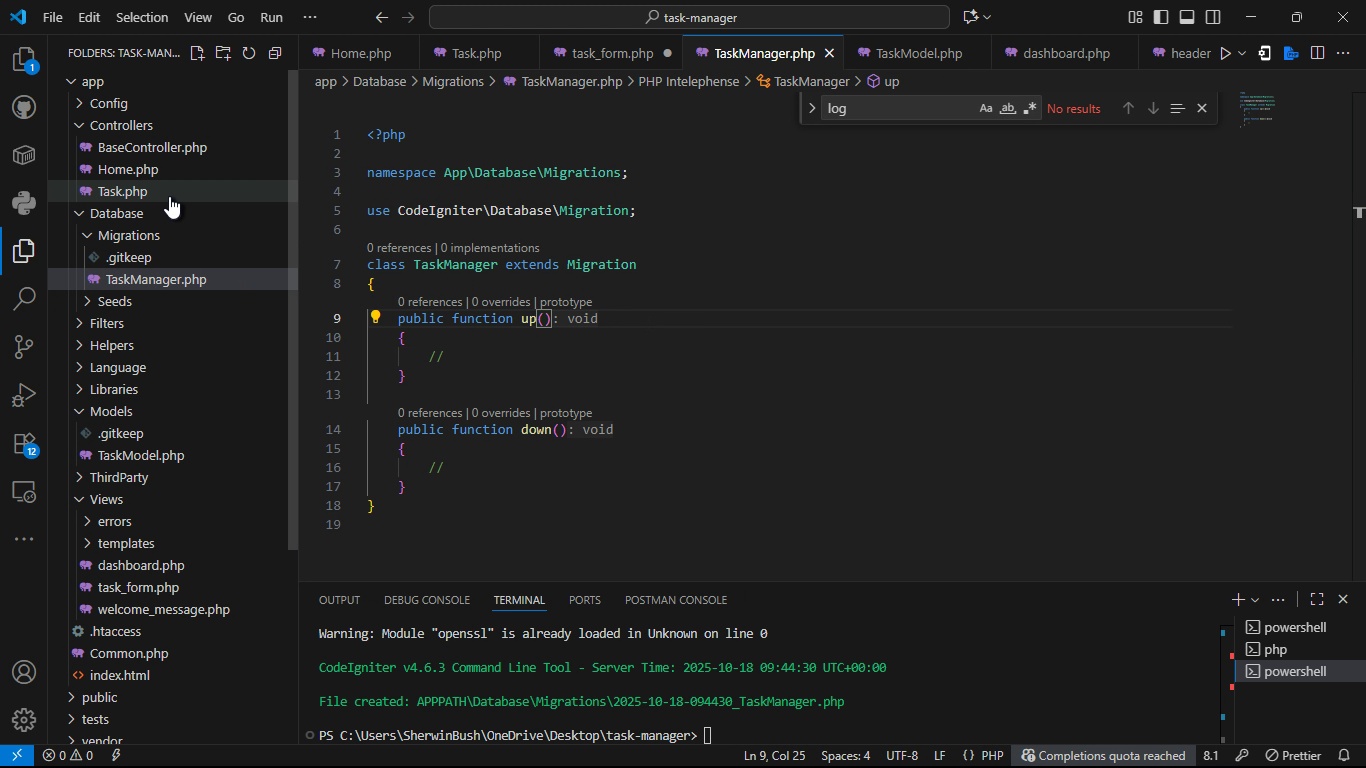 
left_click([169, 196])
 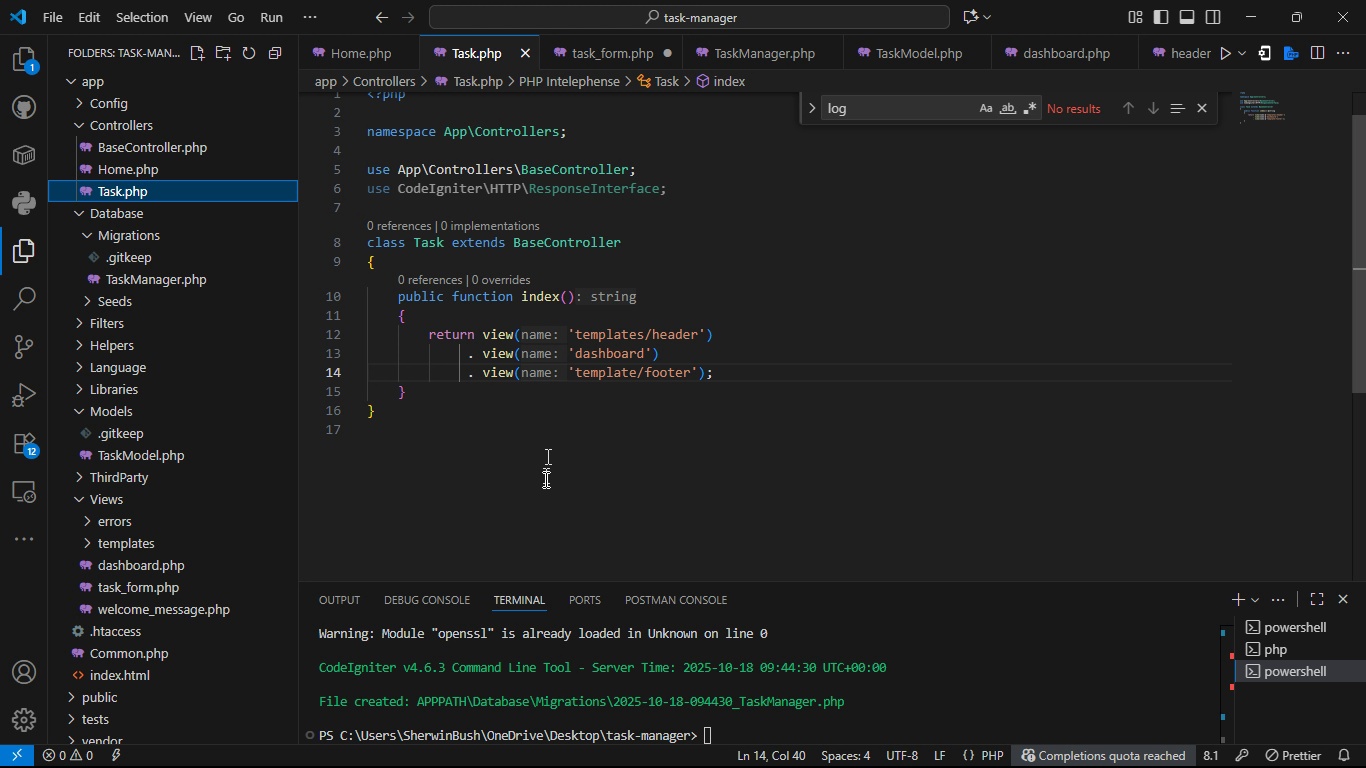 
wait(9.62)
 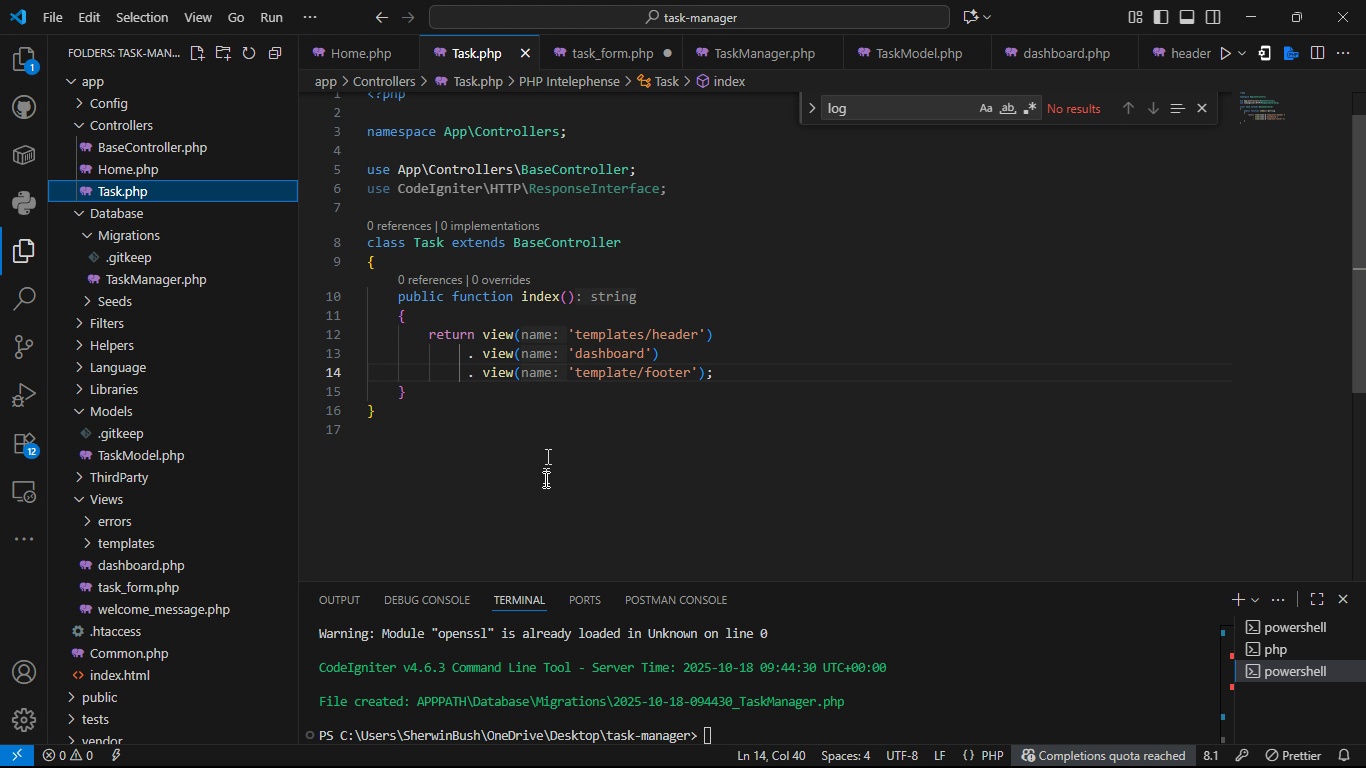 
left_click([168, 454])
 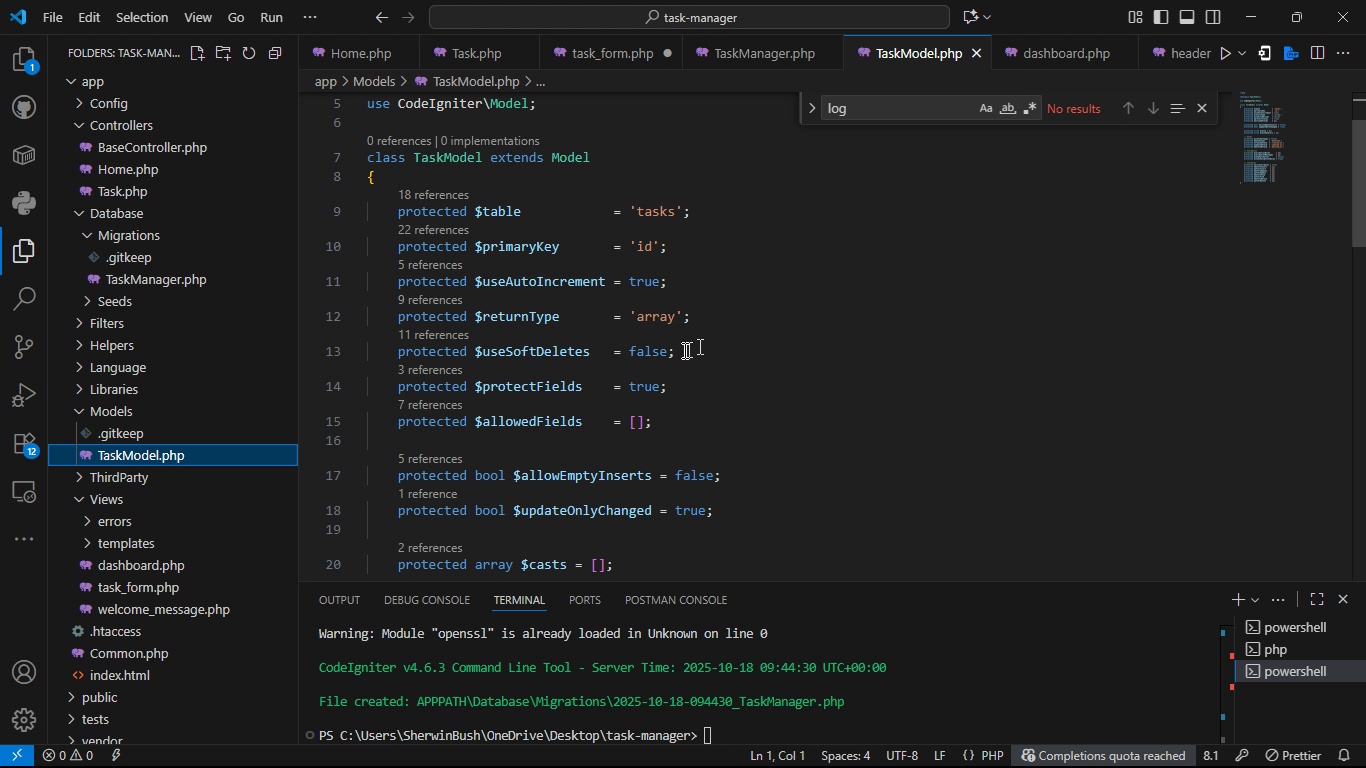 
wait(13.25)
 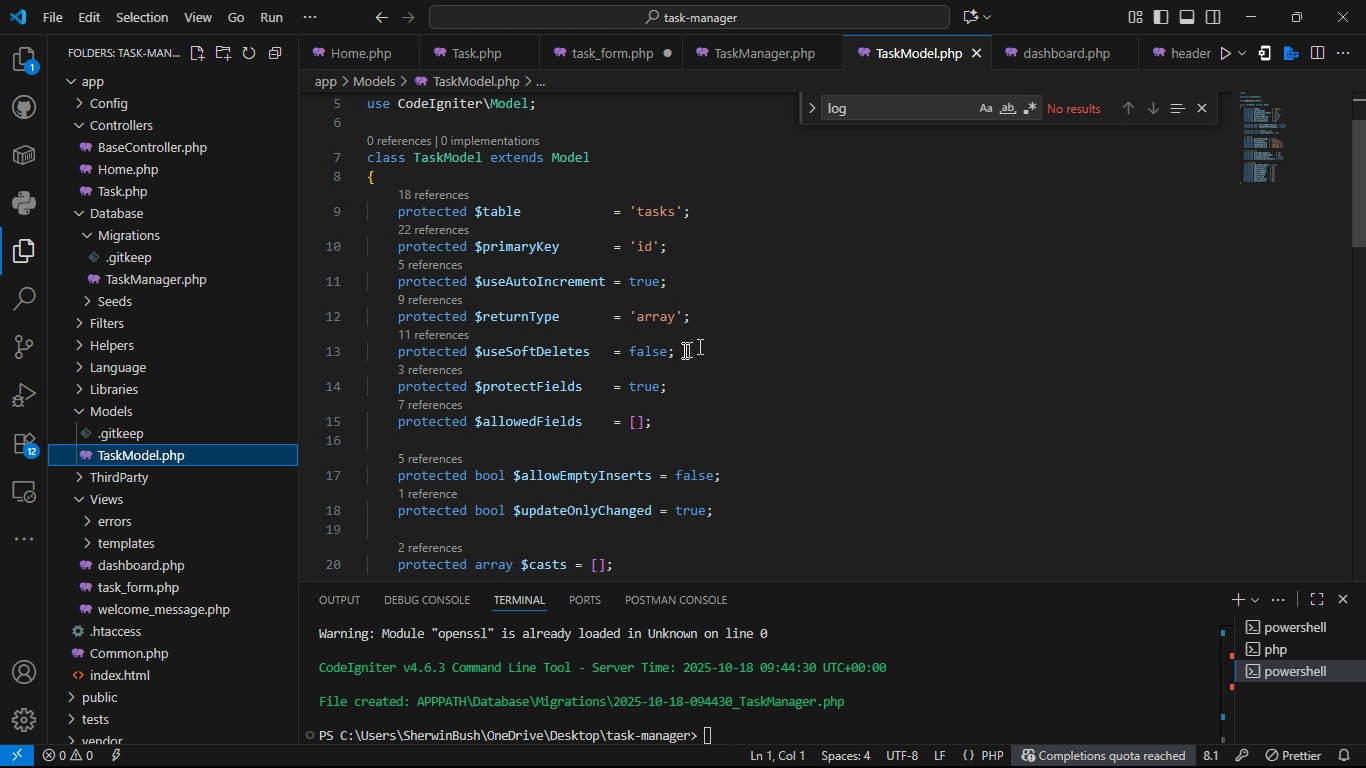 
double_click([629, 388])
 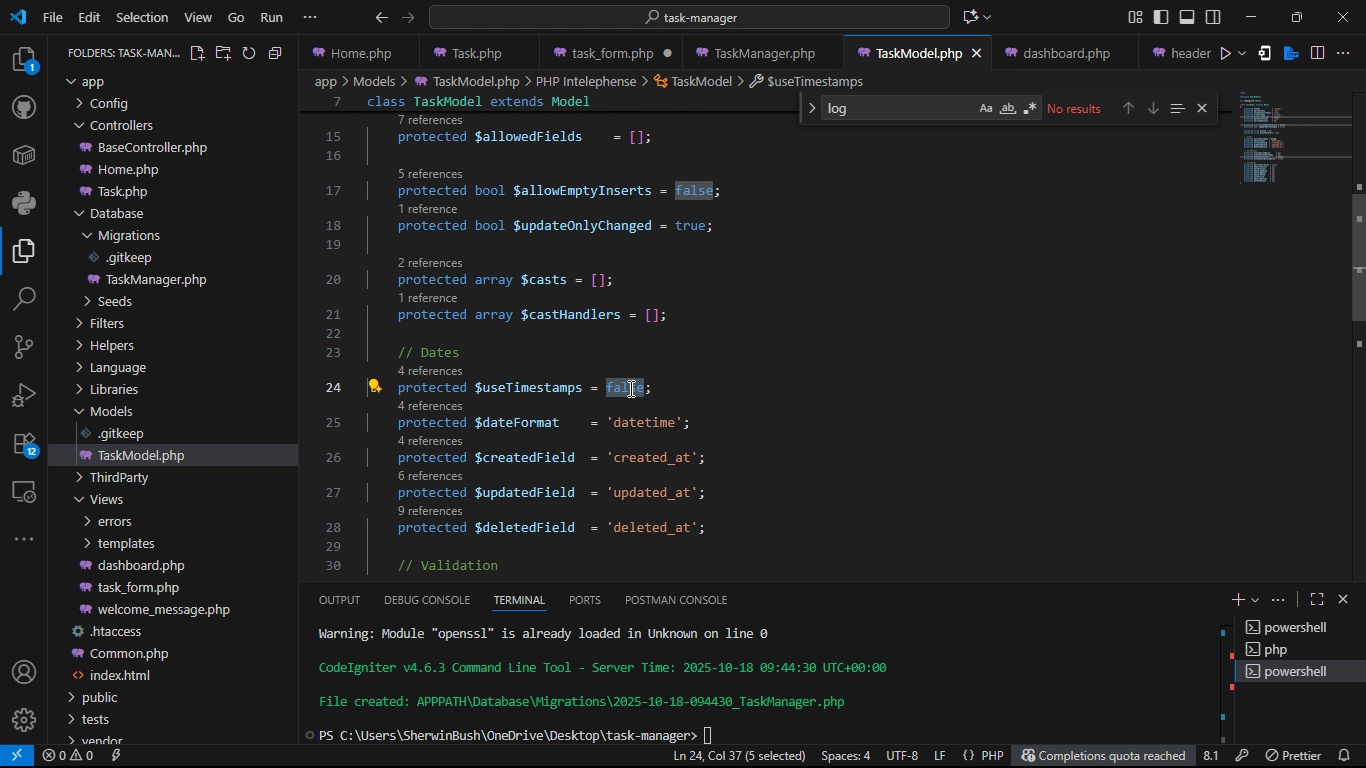 
type(ture)
key(Backspace)
key(Backspace)
key(Backspace)
type(rue)
 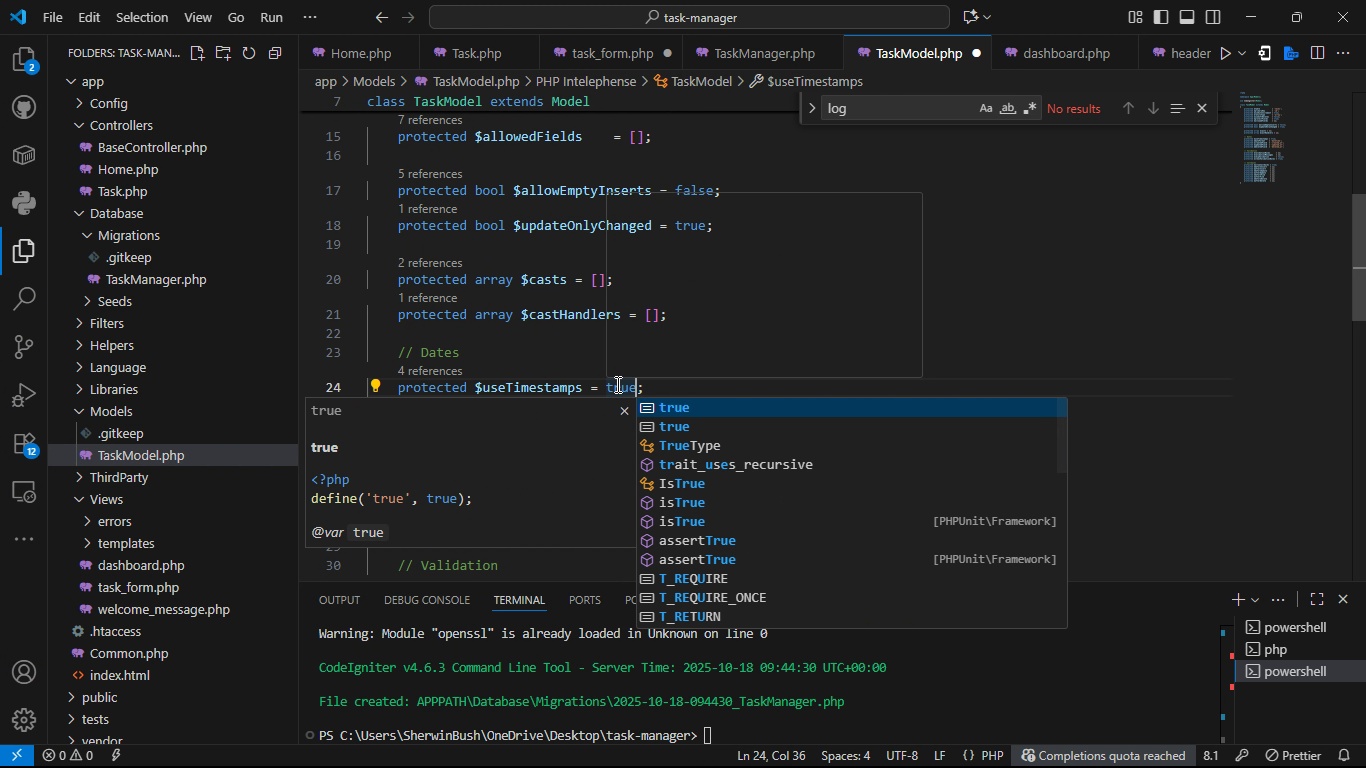 
left_click([616, 384])
 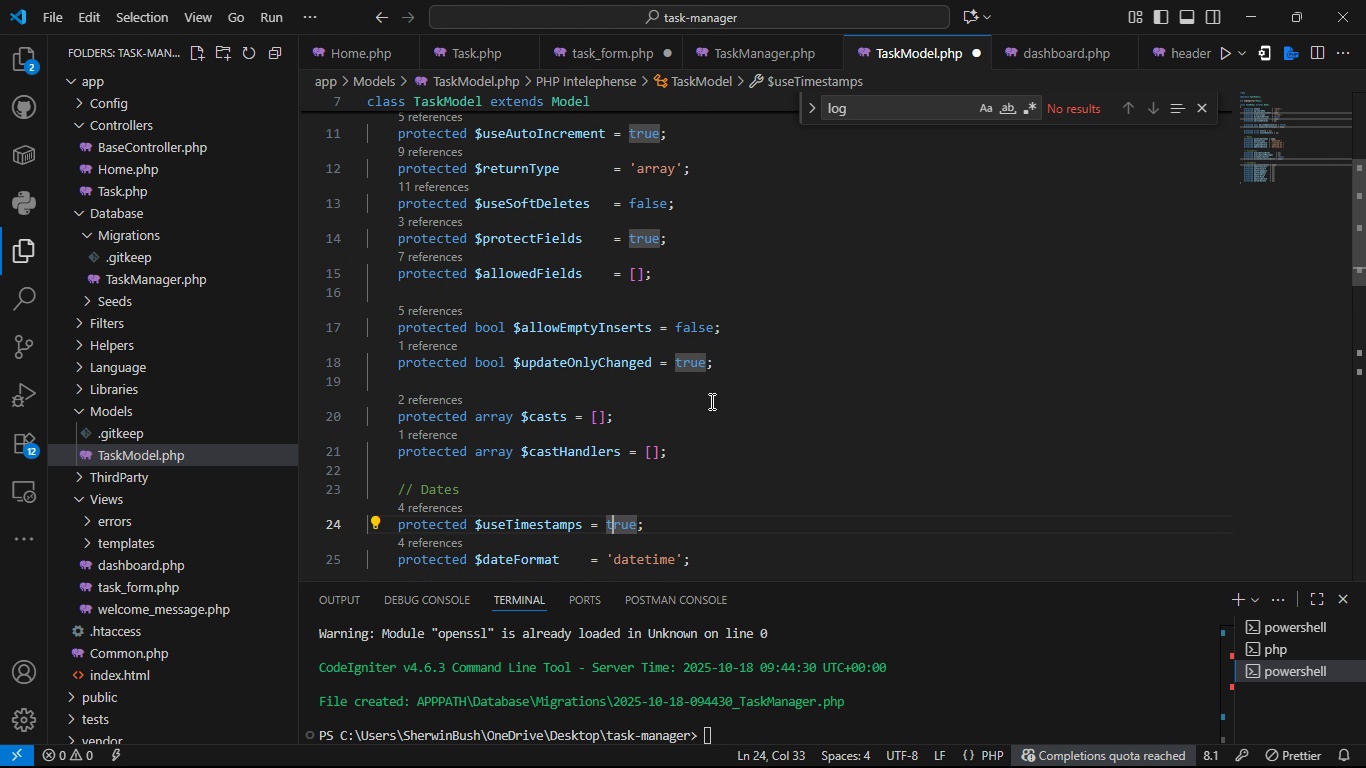 
wait(12.89)
 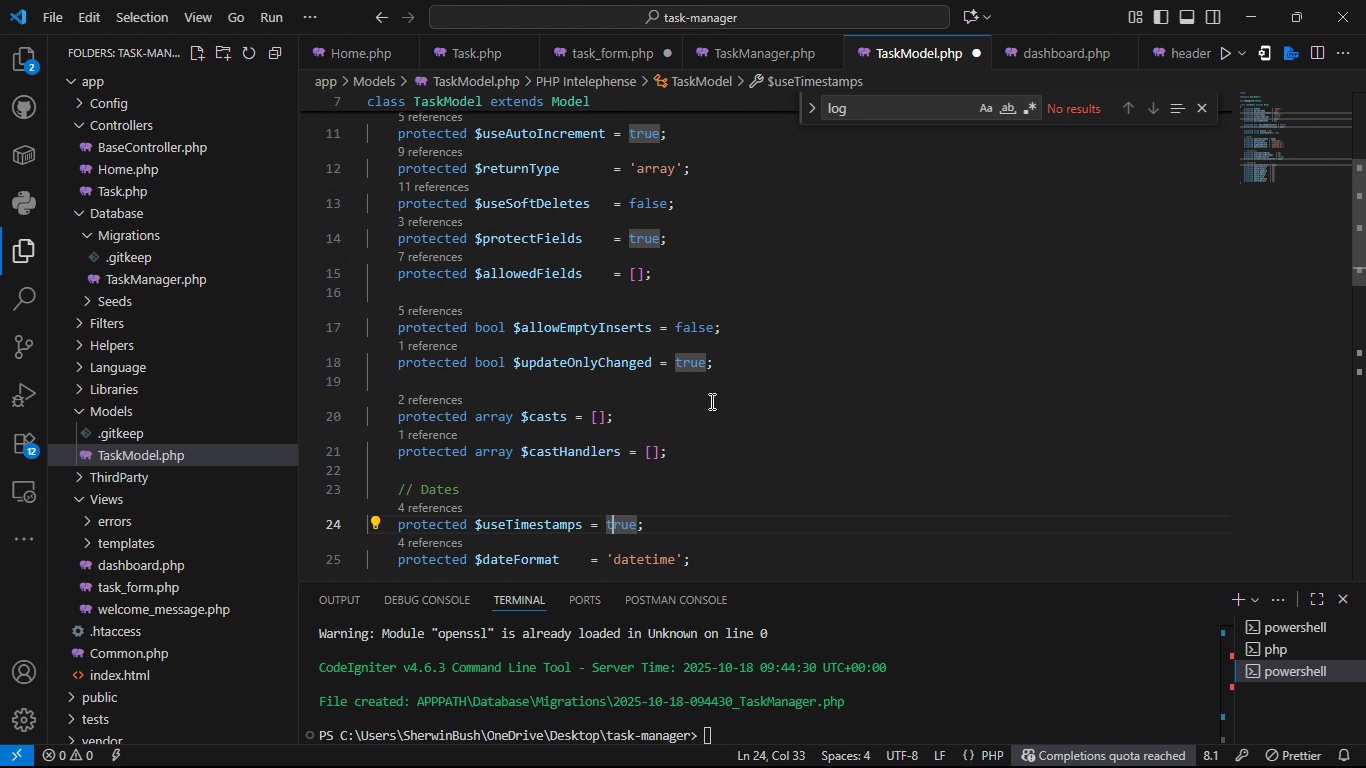 
left_click([666, 492])
 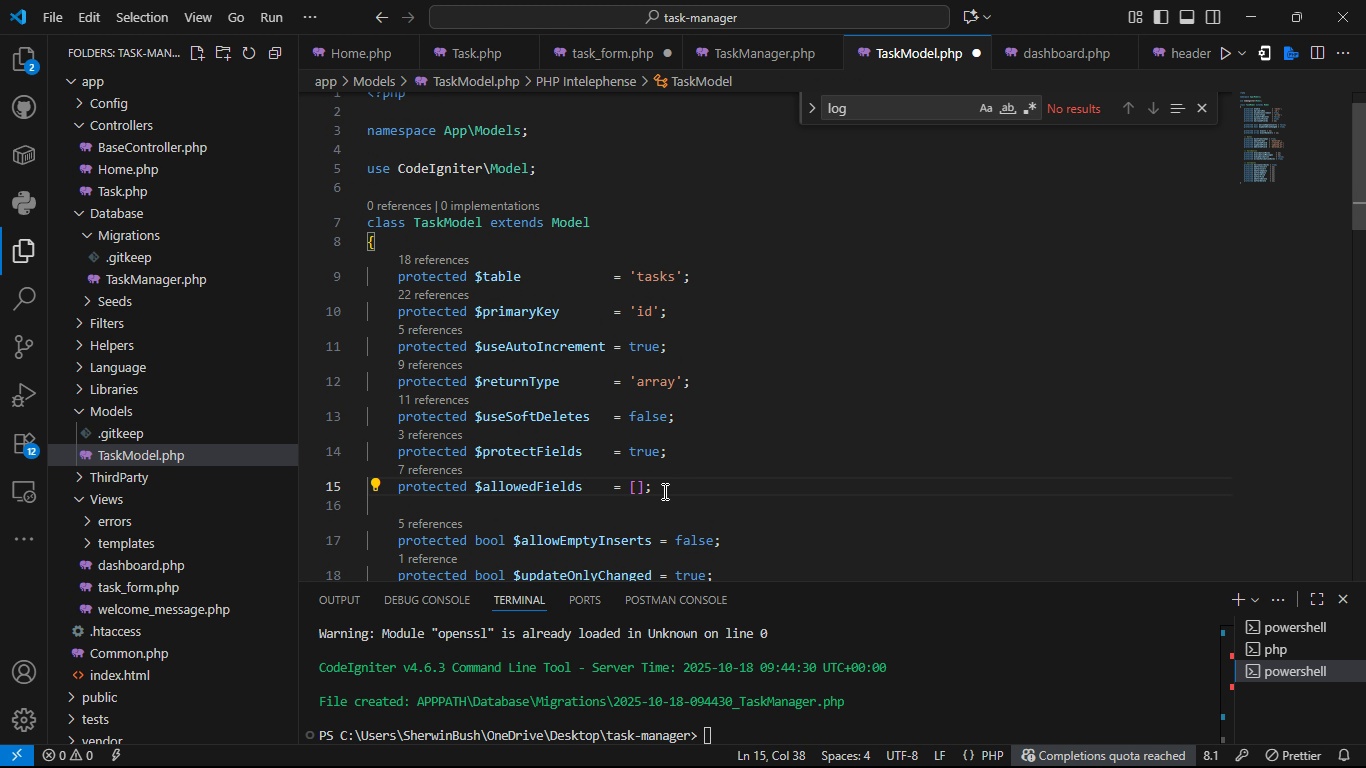 
left_click_drag(start_coordinate=[663, 491], to_coordinate=[661, 478])
 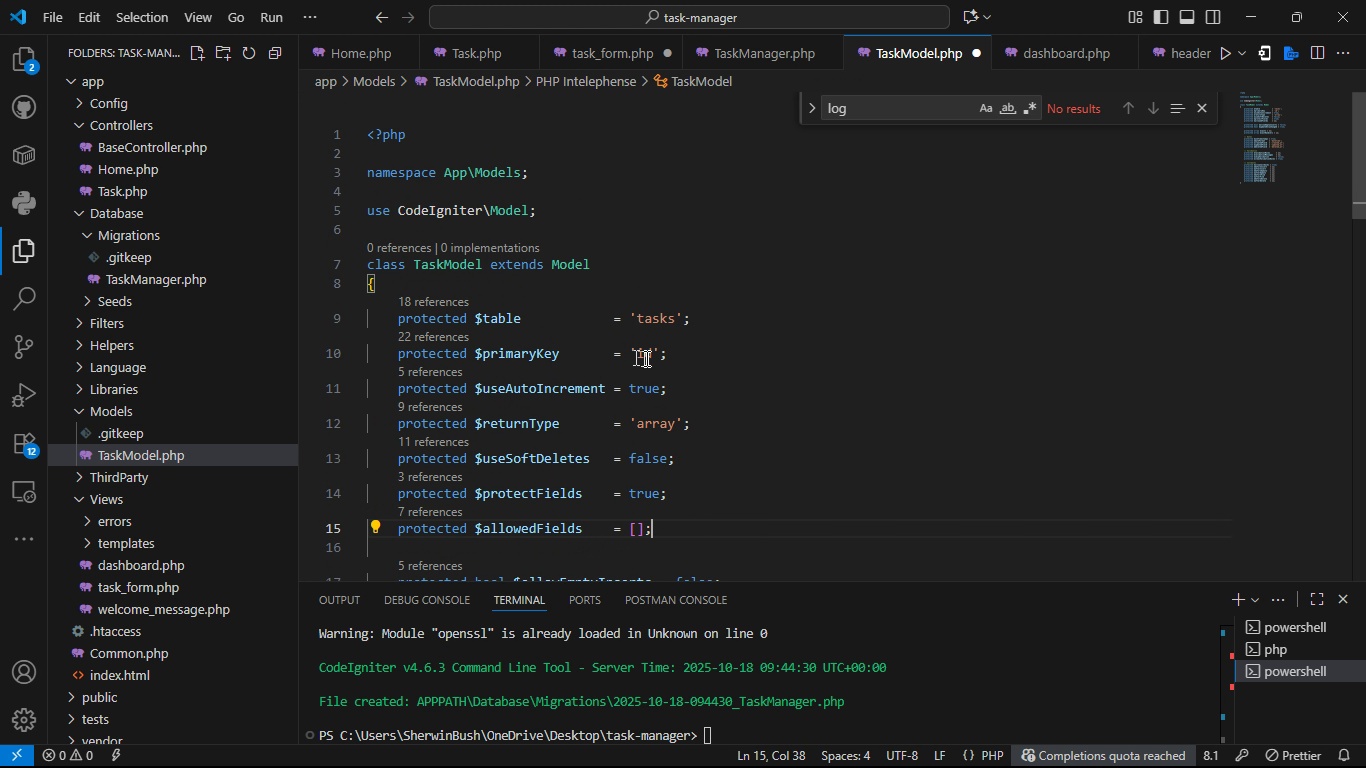 
left_click([687, 364])
 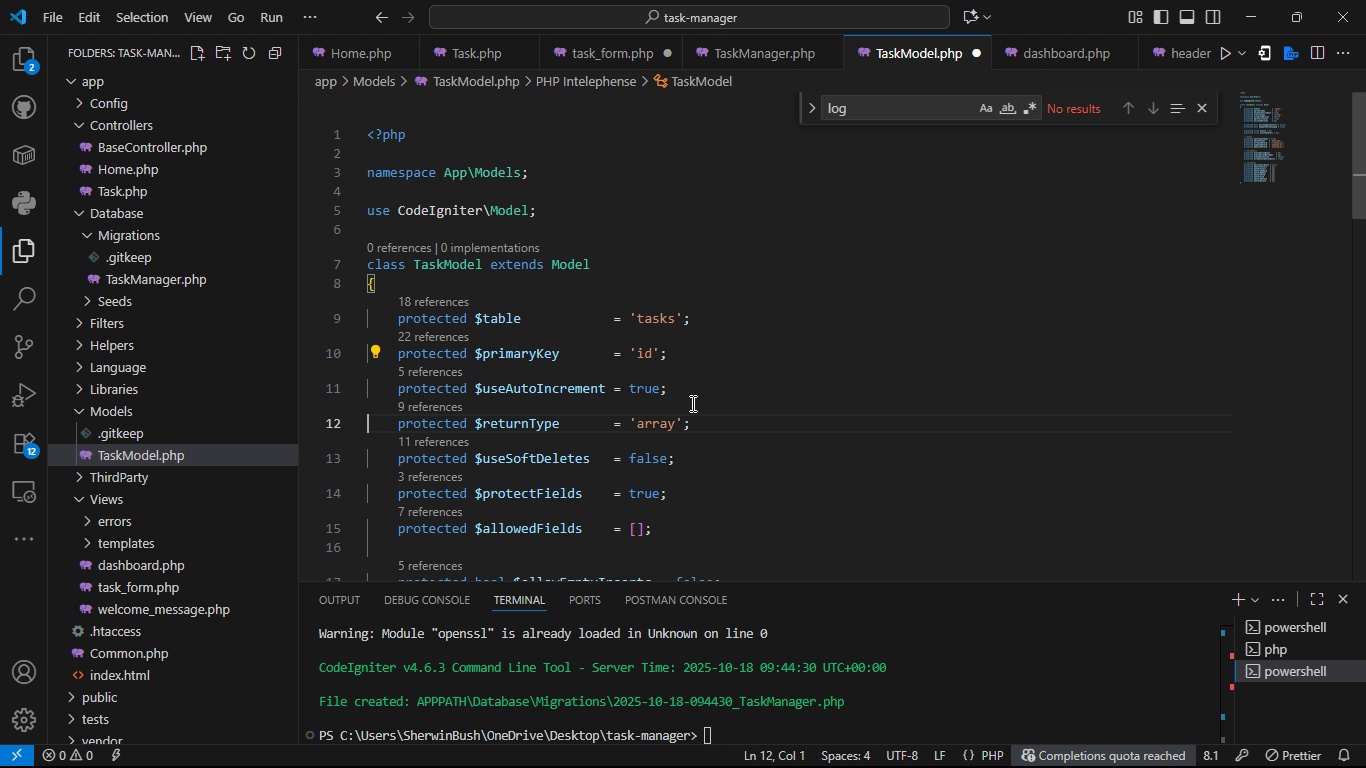 
left_click([691, 403])
 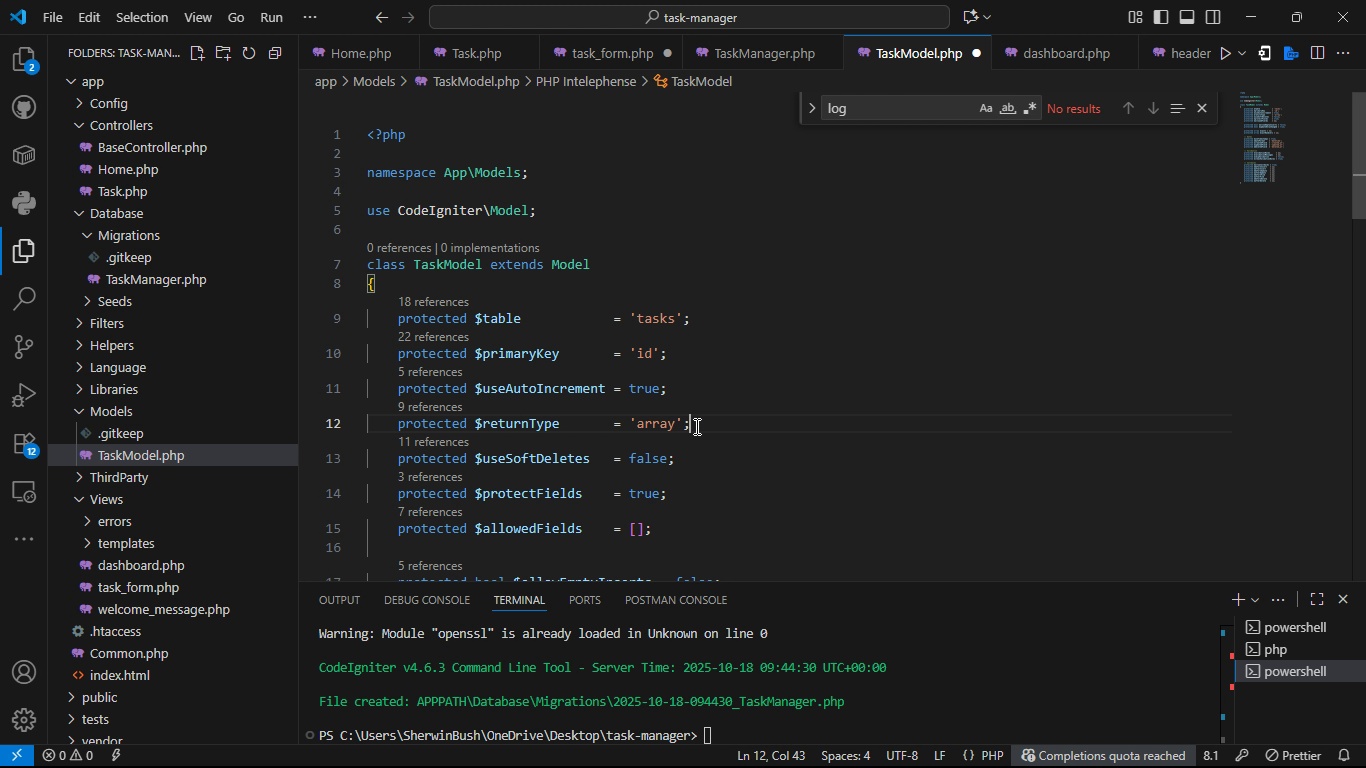 
left_click([695, 426])
 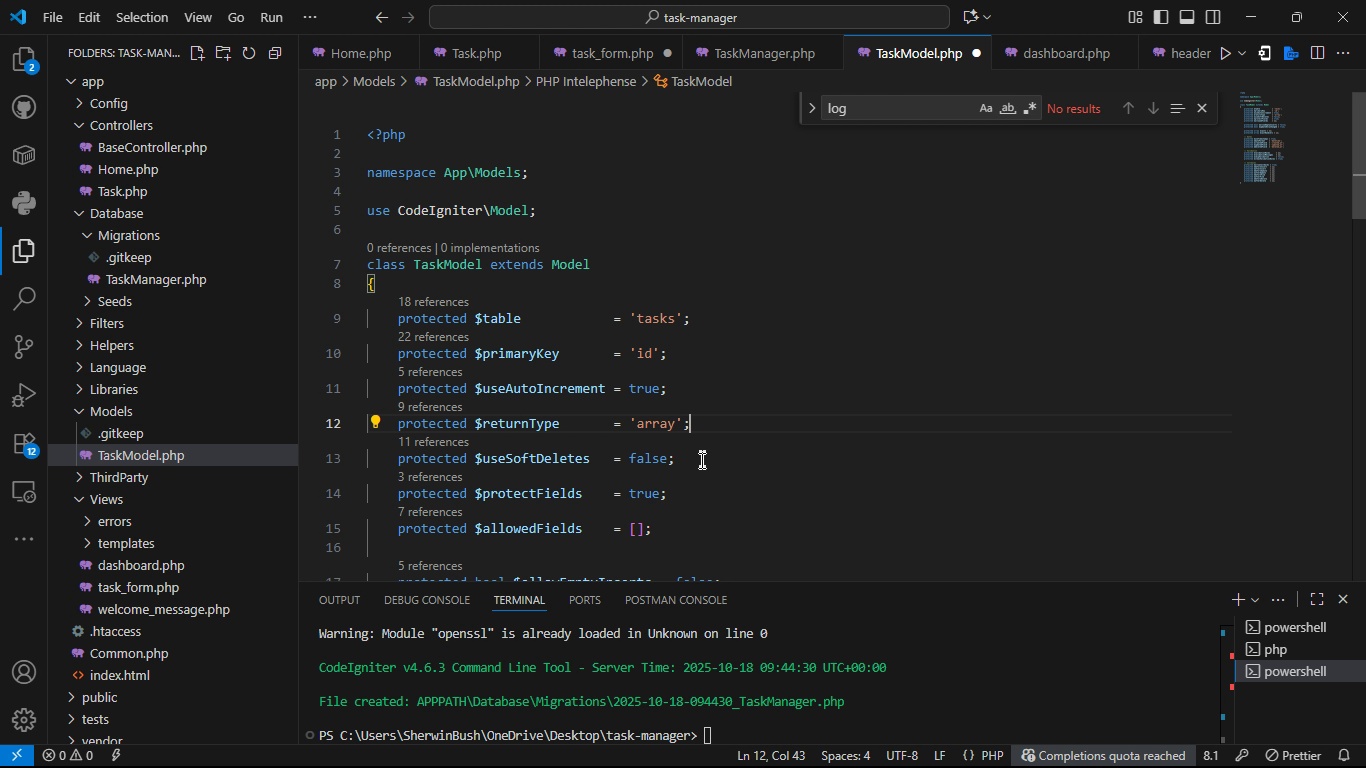 
left_click_drag(start_coordinate=[700, 460], to_coordinate=[700, 440])
 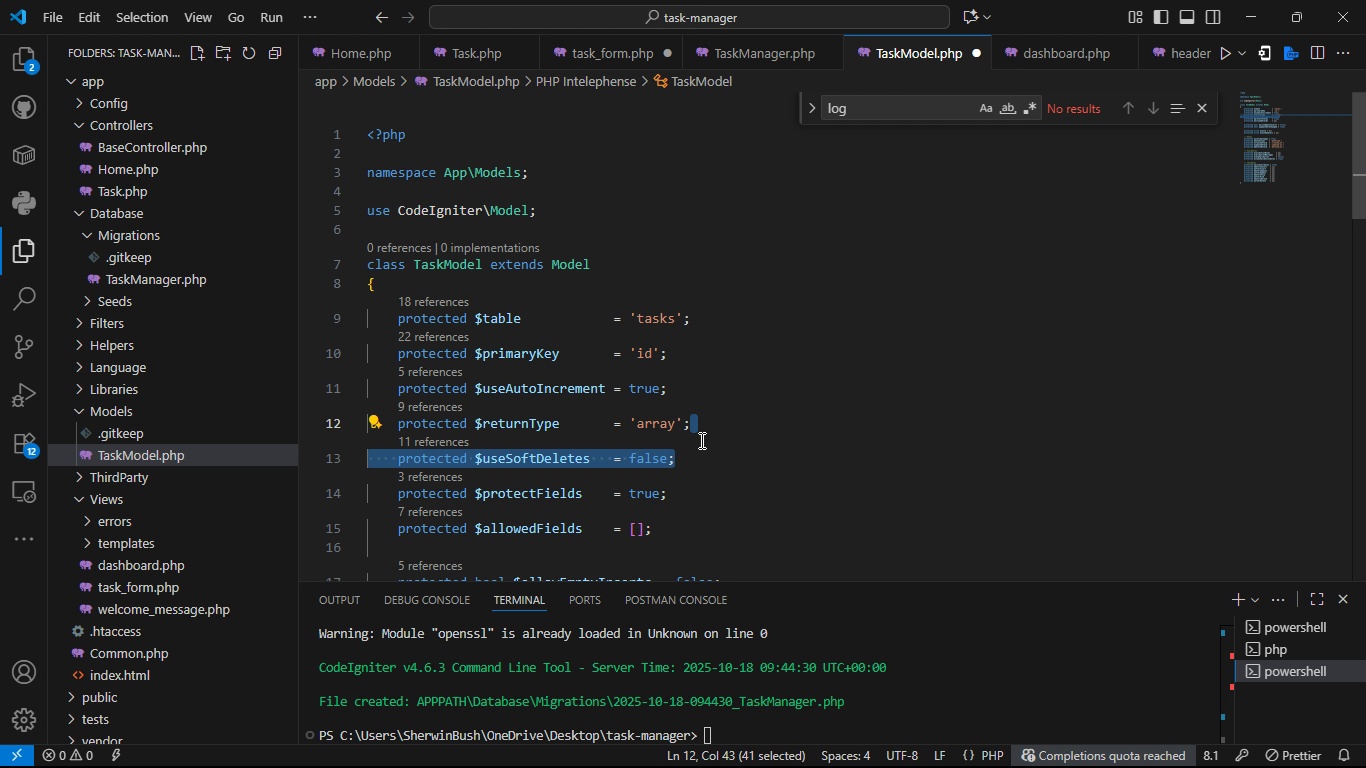 
key(Space)
 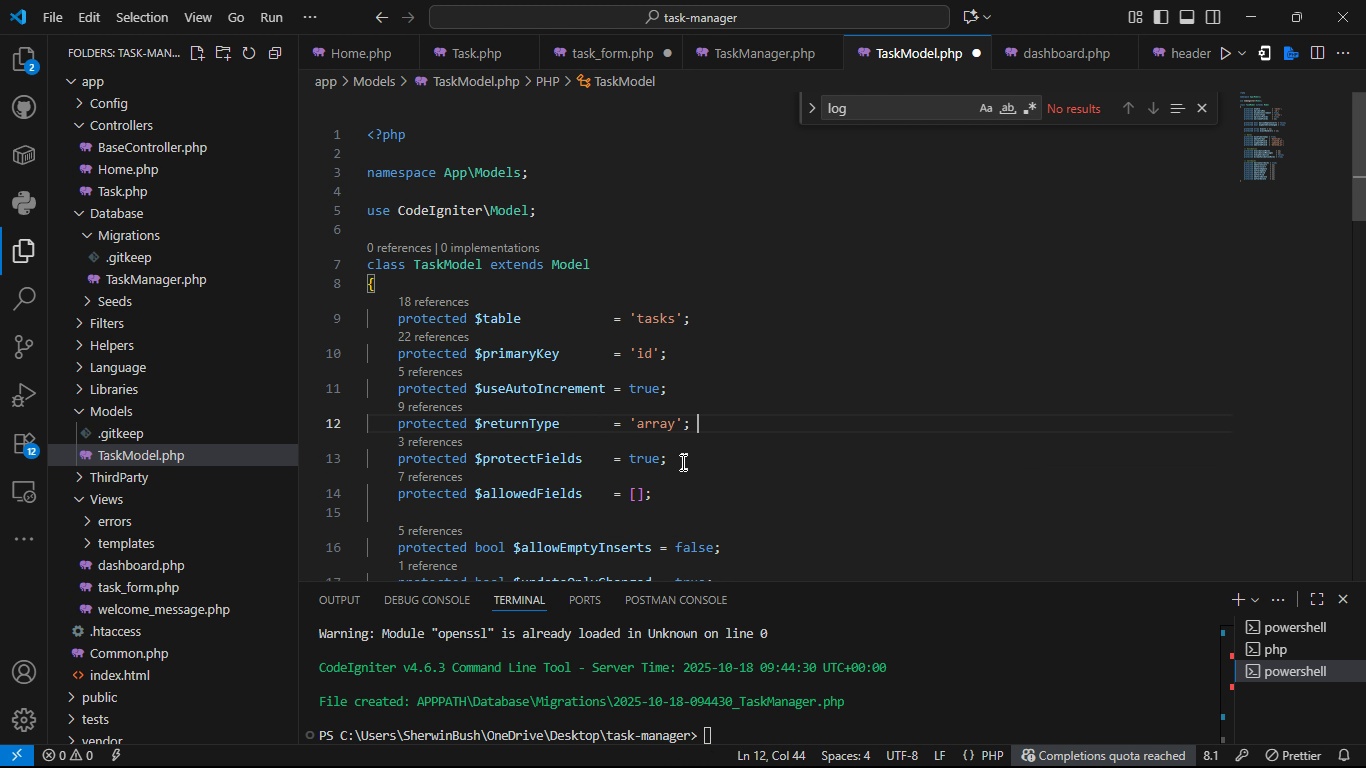 
left_click_drag(start_coordinate=[681, 463], to_coordinate=[706, 438])
 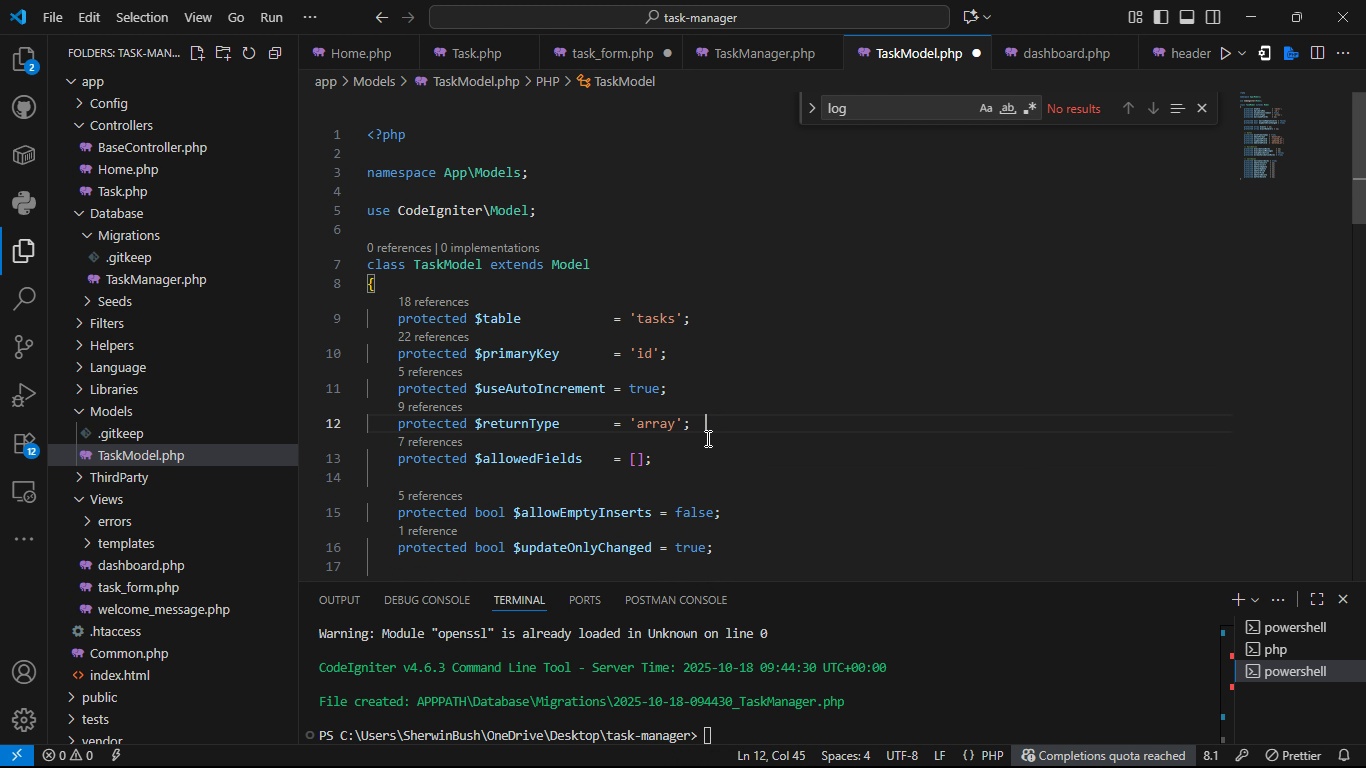 
key(Space)
 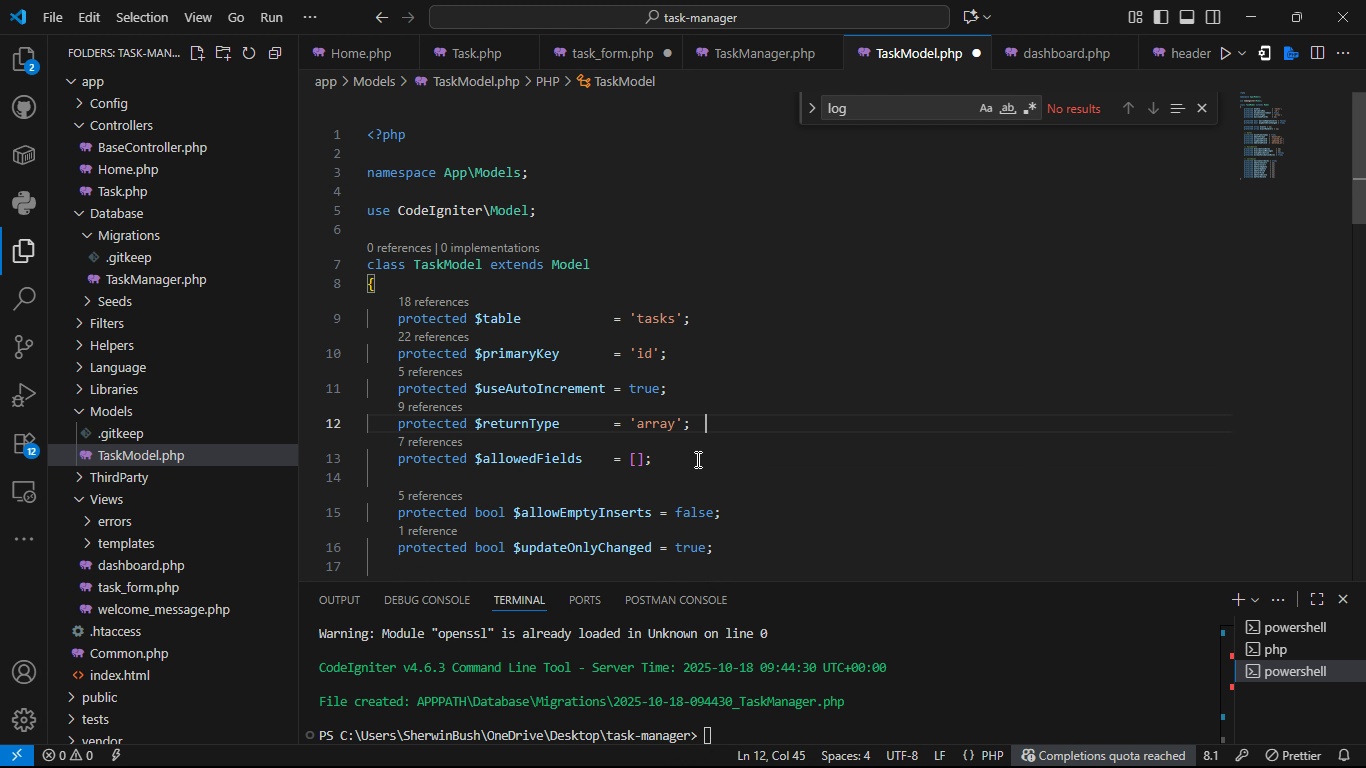 
left_click([696, 459])
 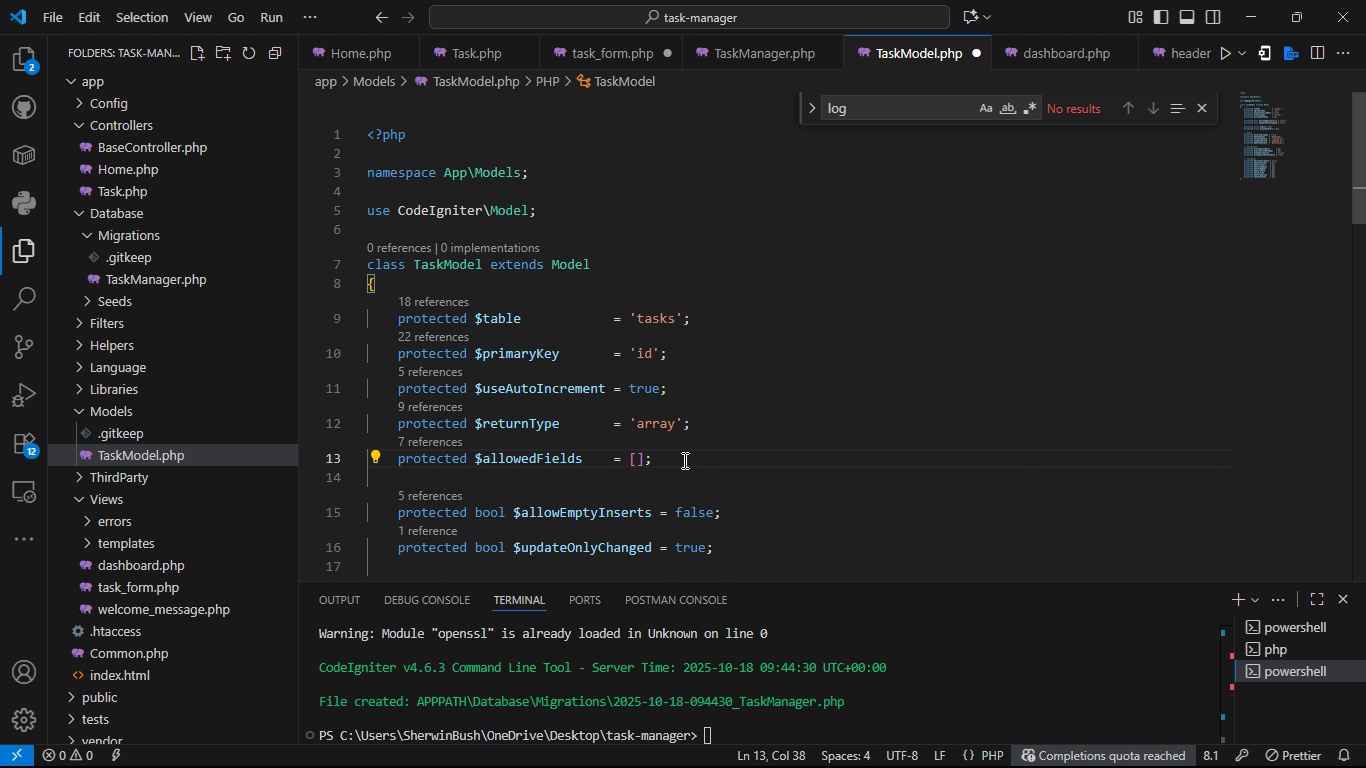 
left_click_drag(start_coordinate=[683, 460], to_coordinate=[713, 436])
 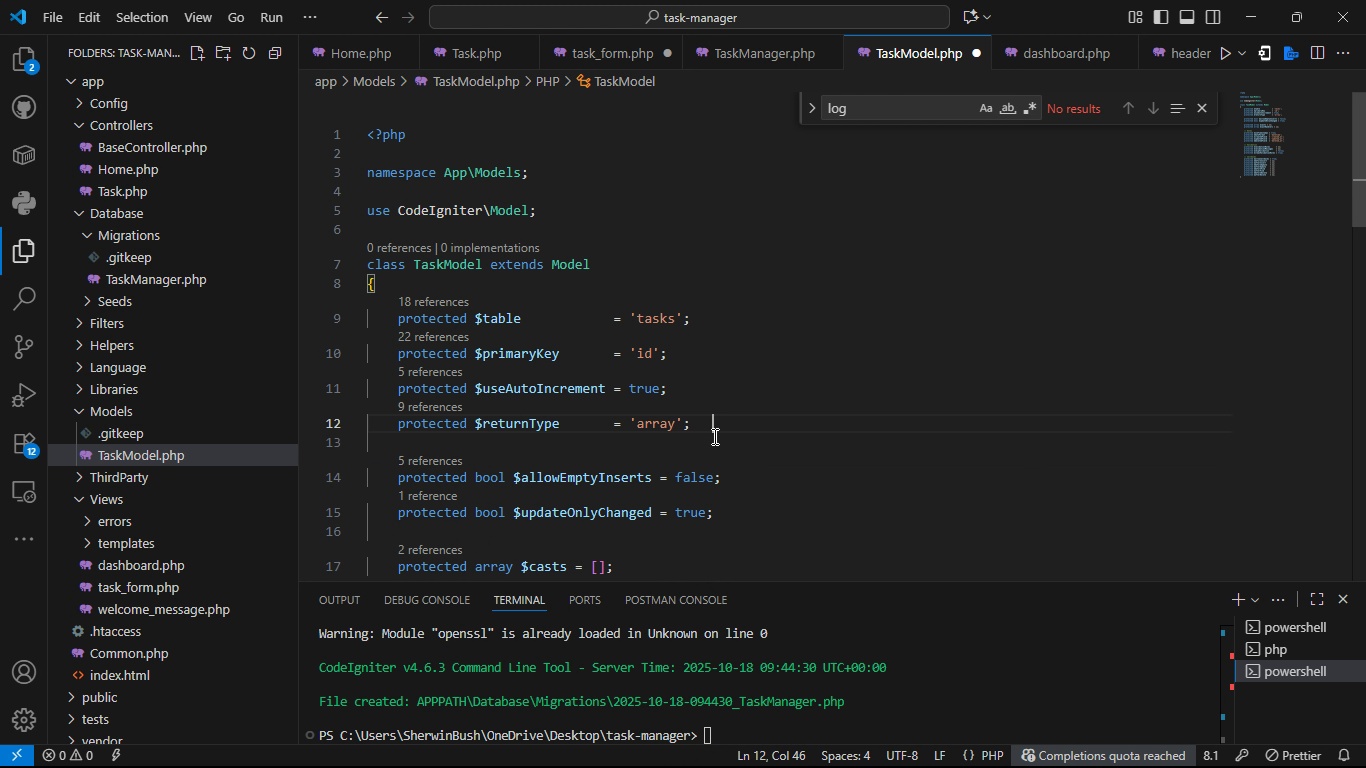 
key(Space)
 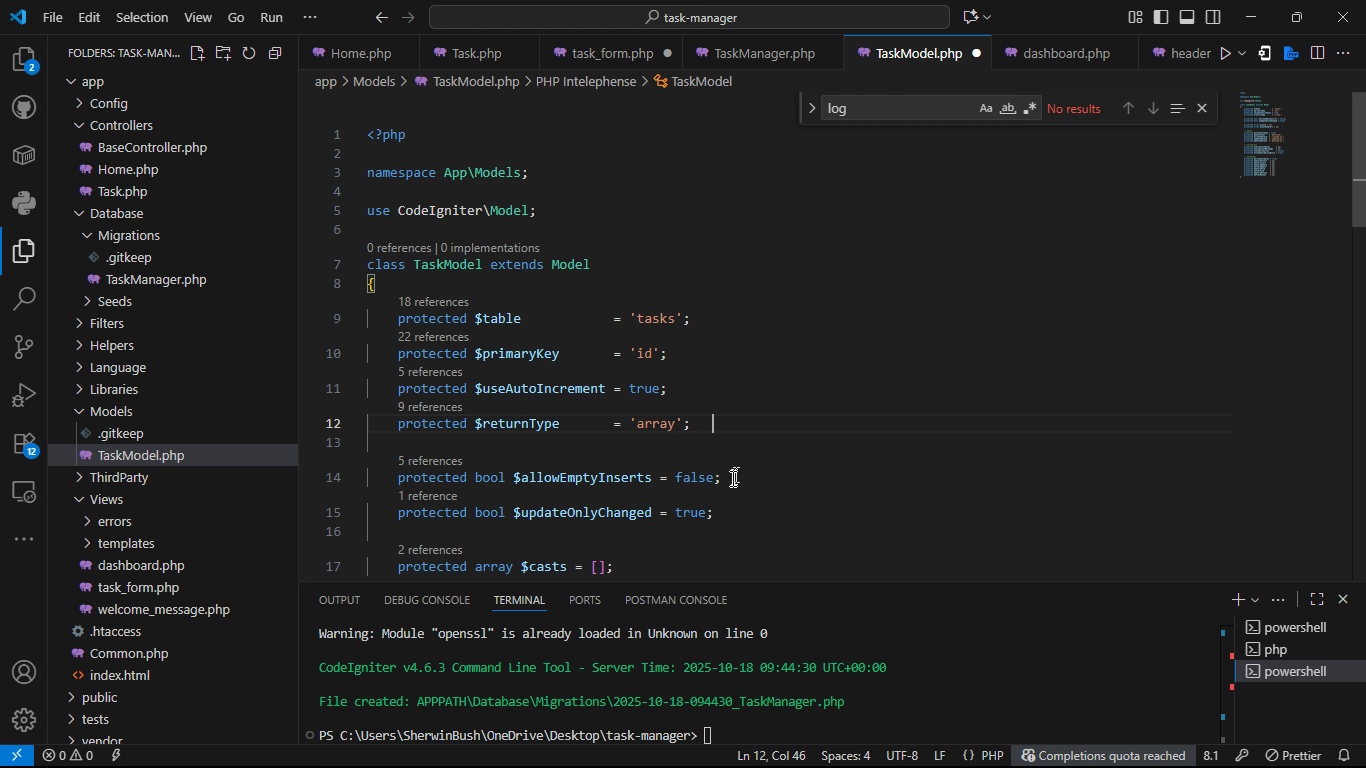 
left_click([730, 478])
 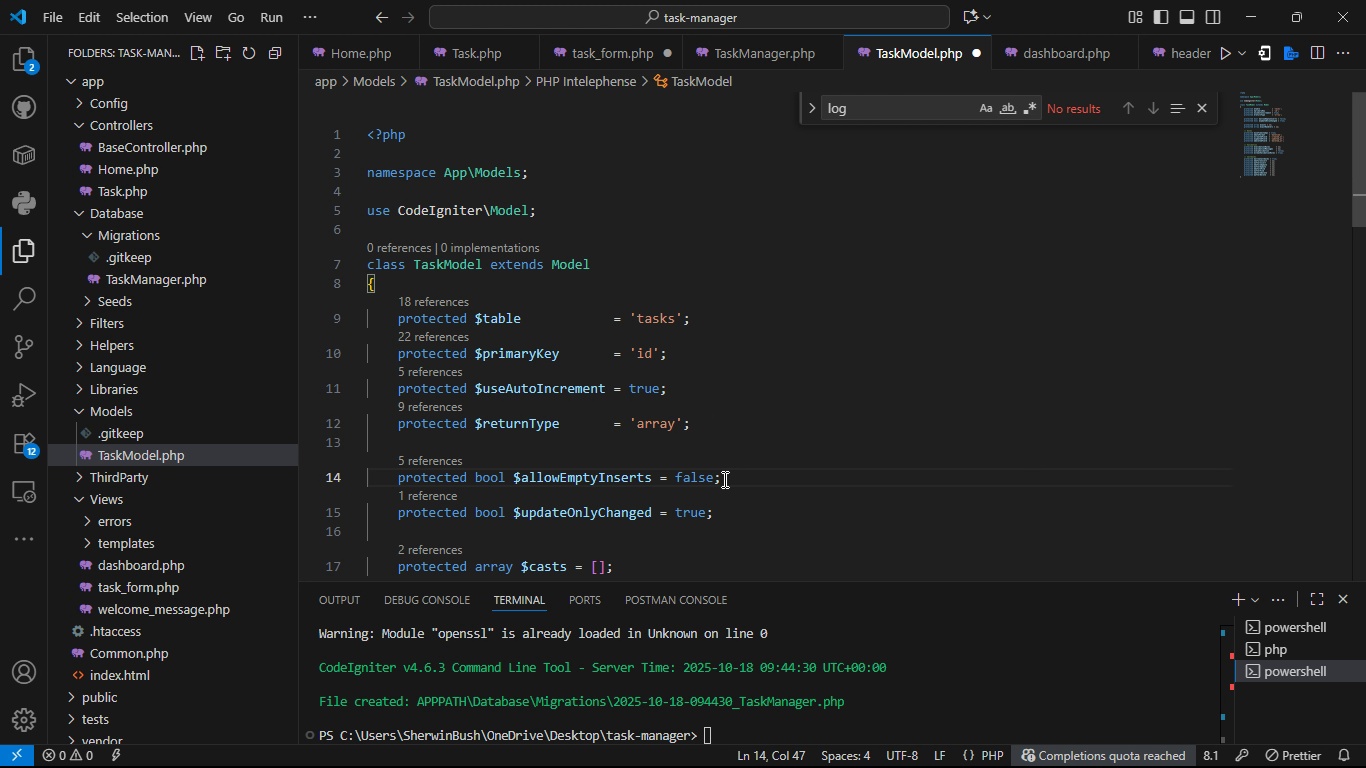 
left_click_drag(start_coordinate=[723, 479], to_coordinate=[722, 463])
 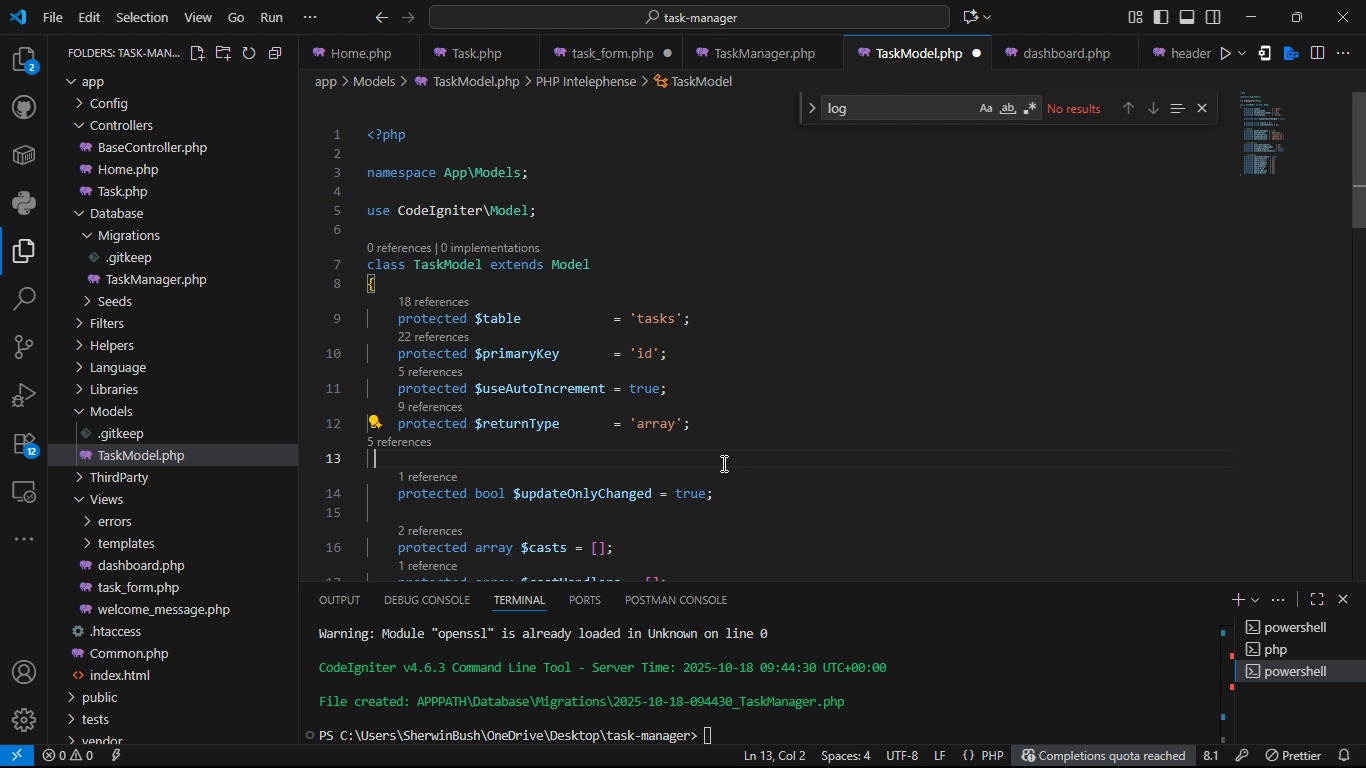 
key(Space)
 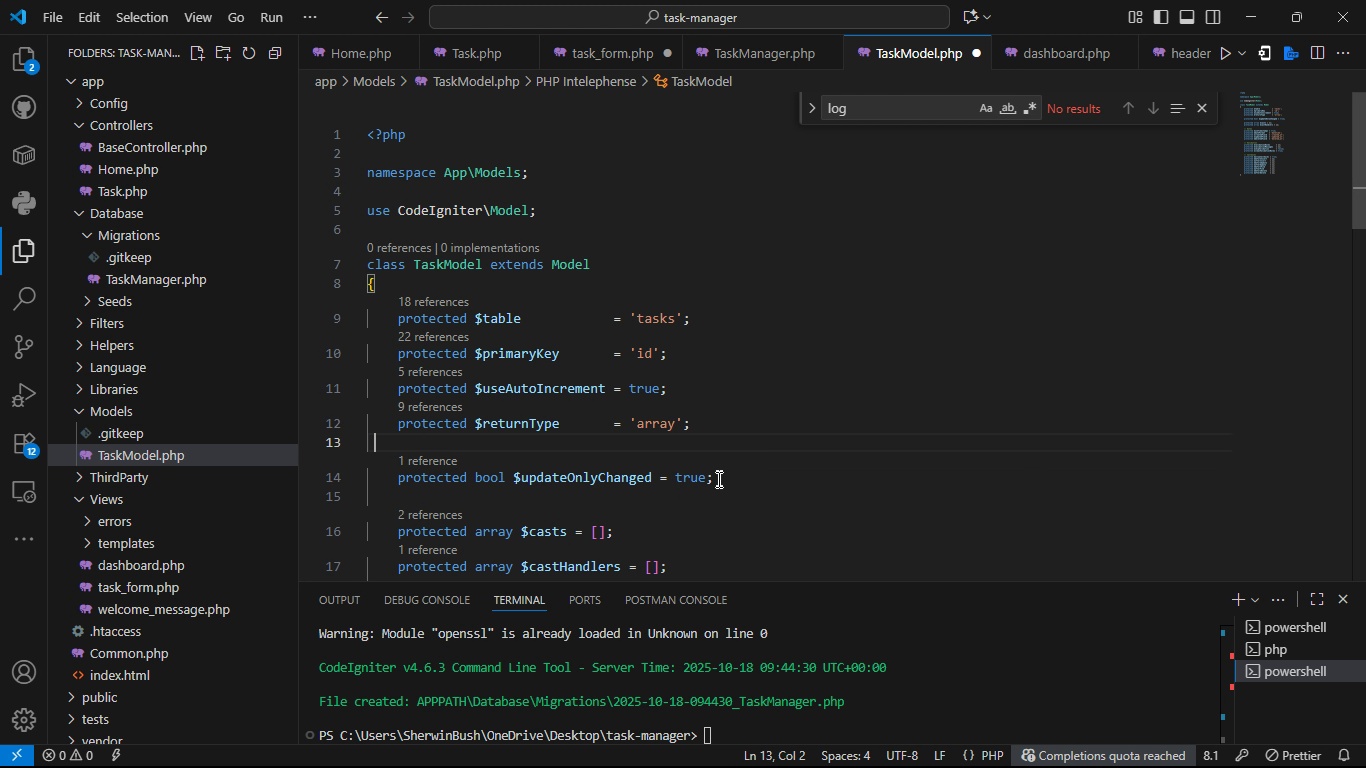 
left_click_drag(start_coordinate=[720, 480], to_coordinate=[719, 464])
 